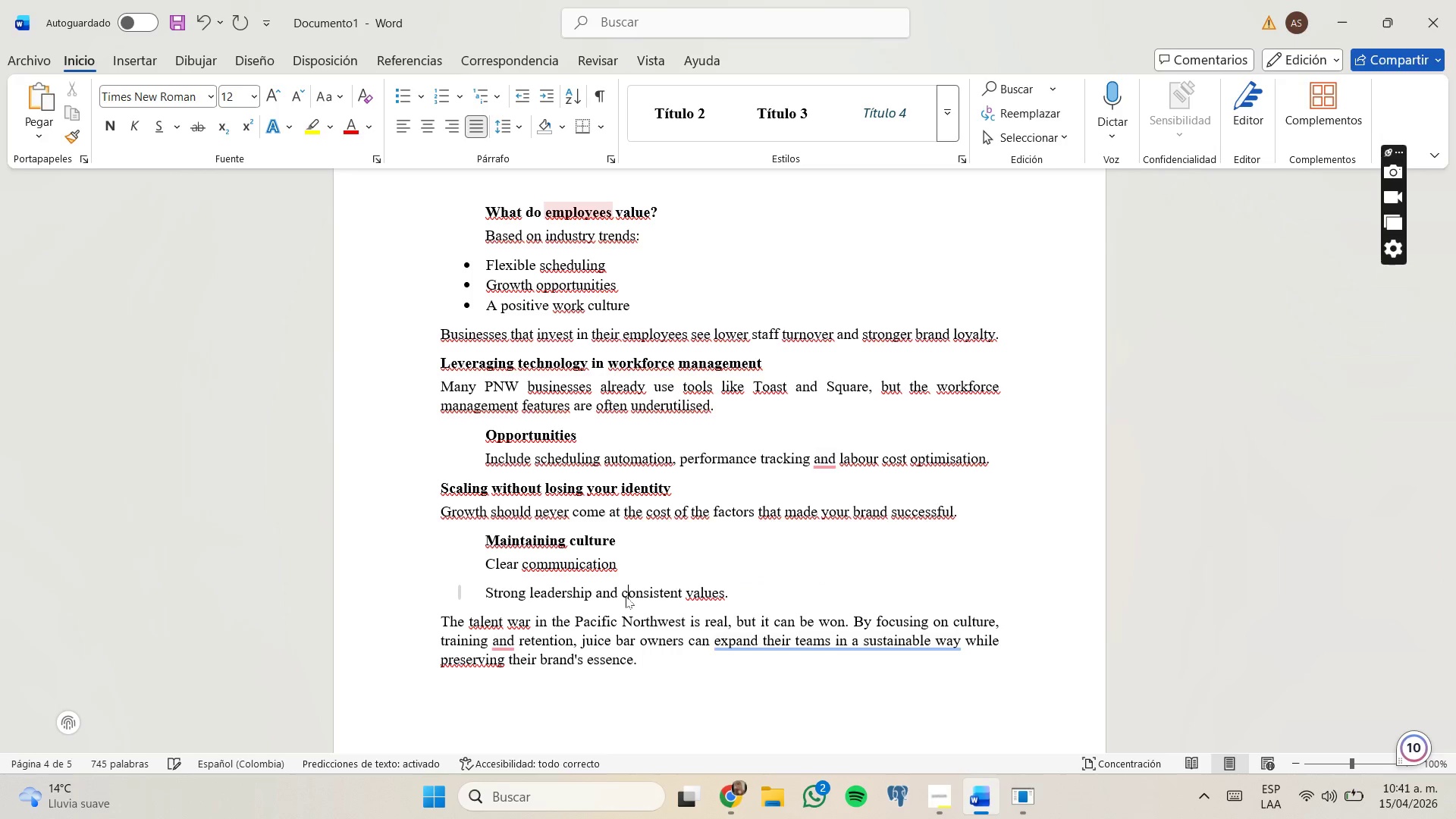 
key(Backspace)
 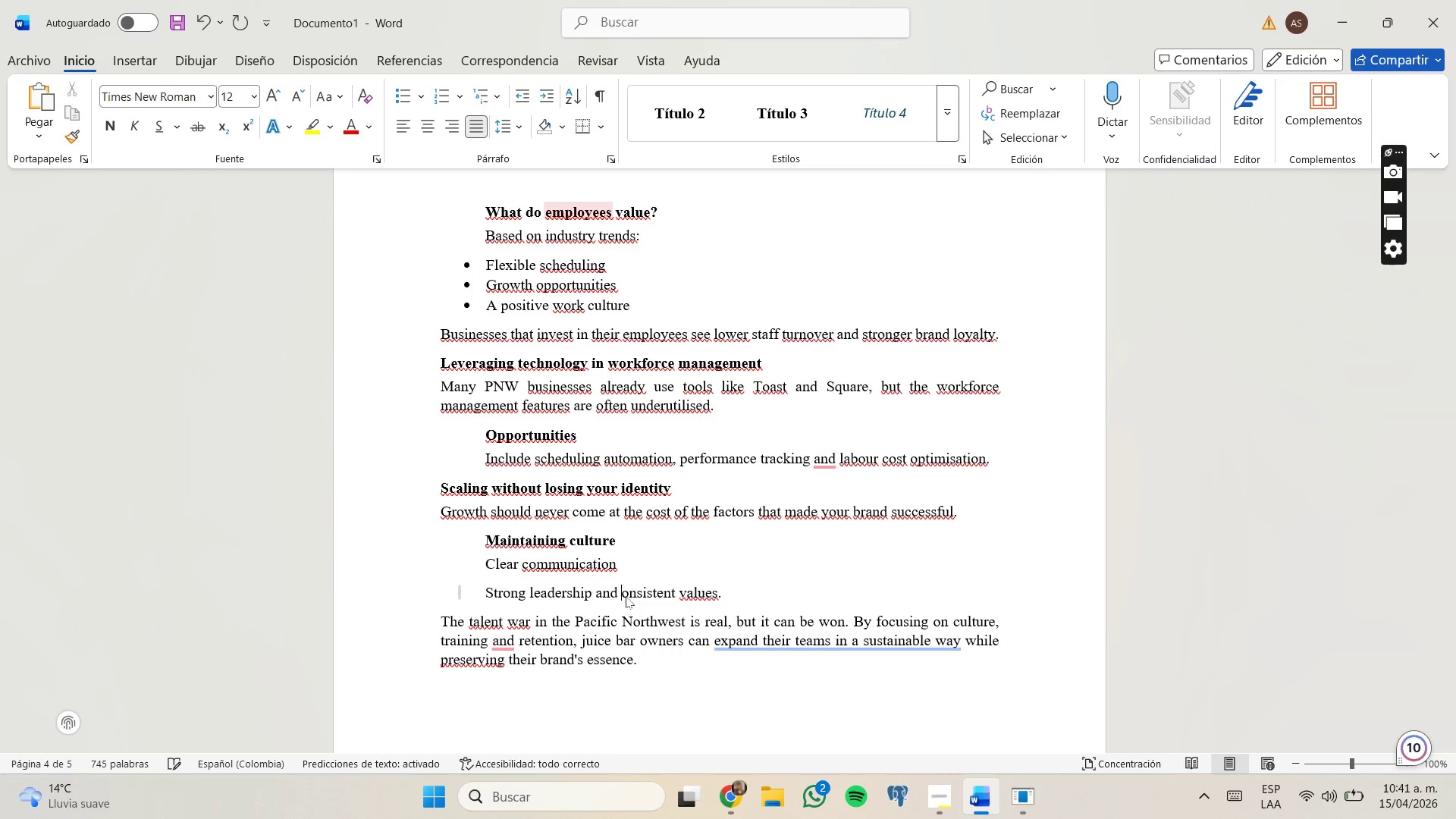 
key(Backspace)
 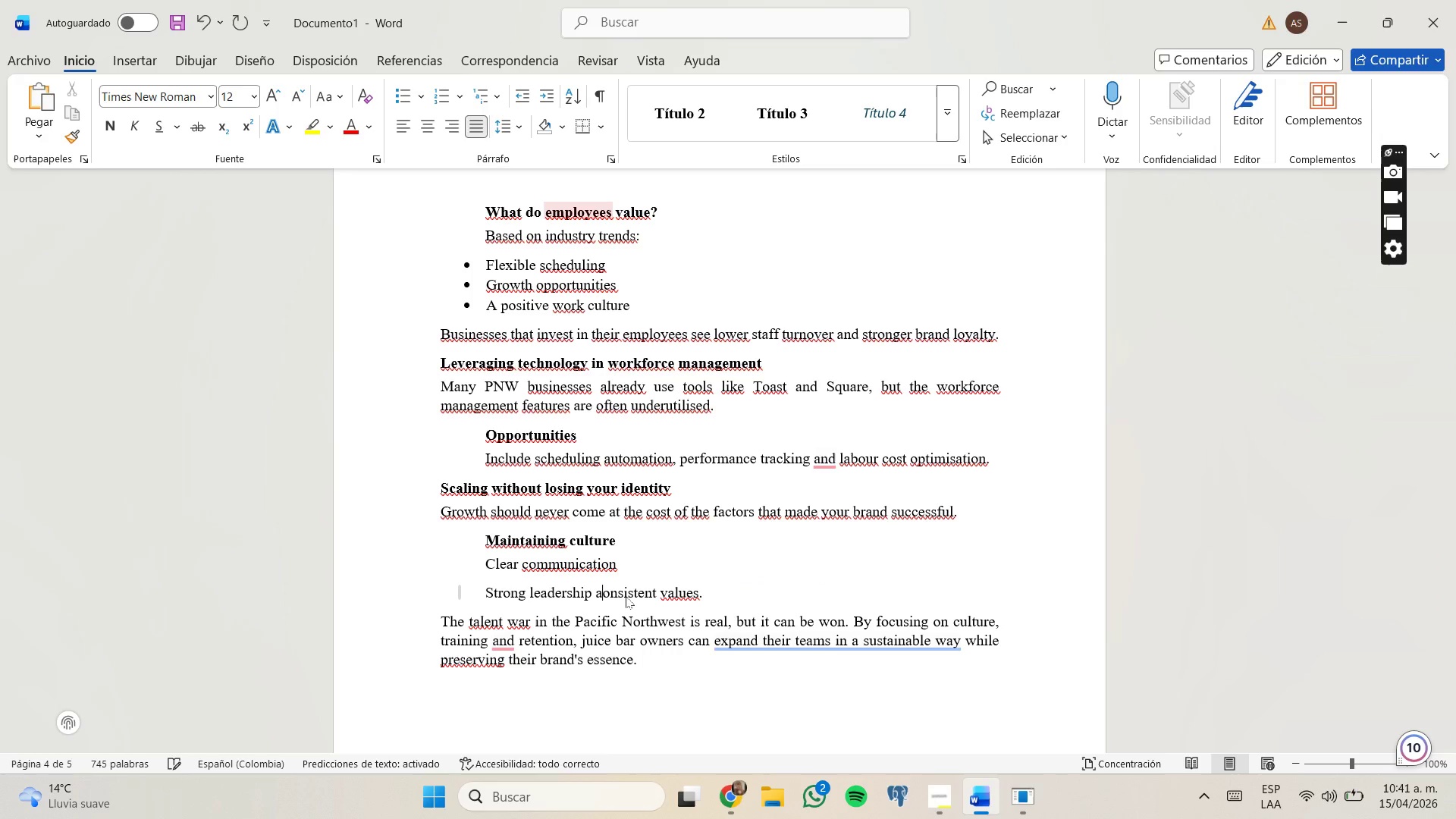 
key(Backspace)
 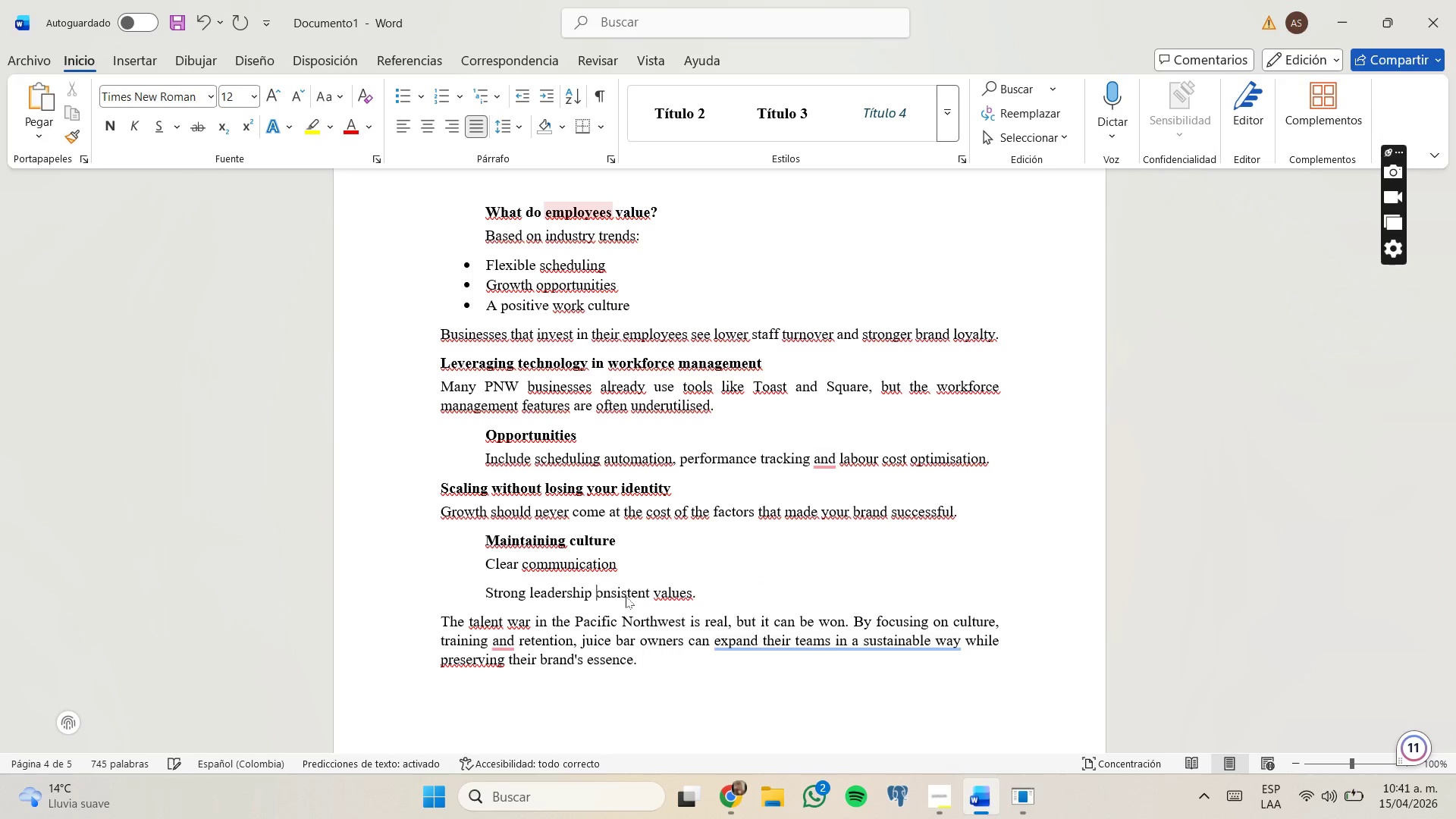 
key(Backspace)
 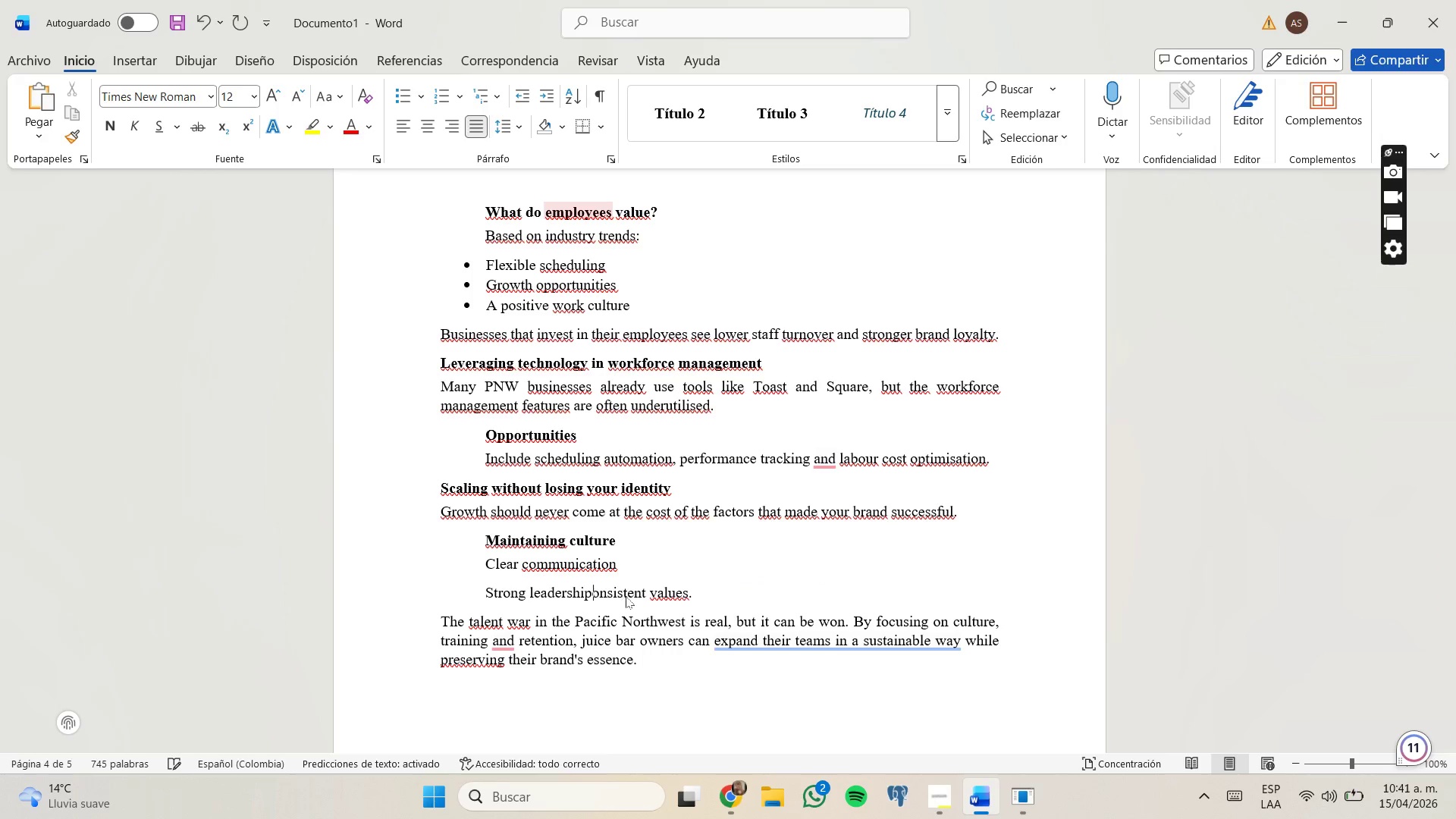 
key(Enter)
 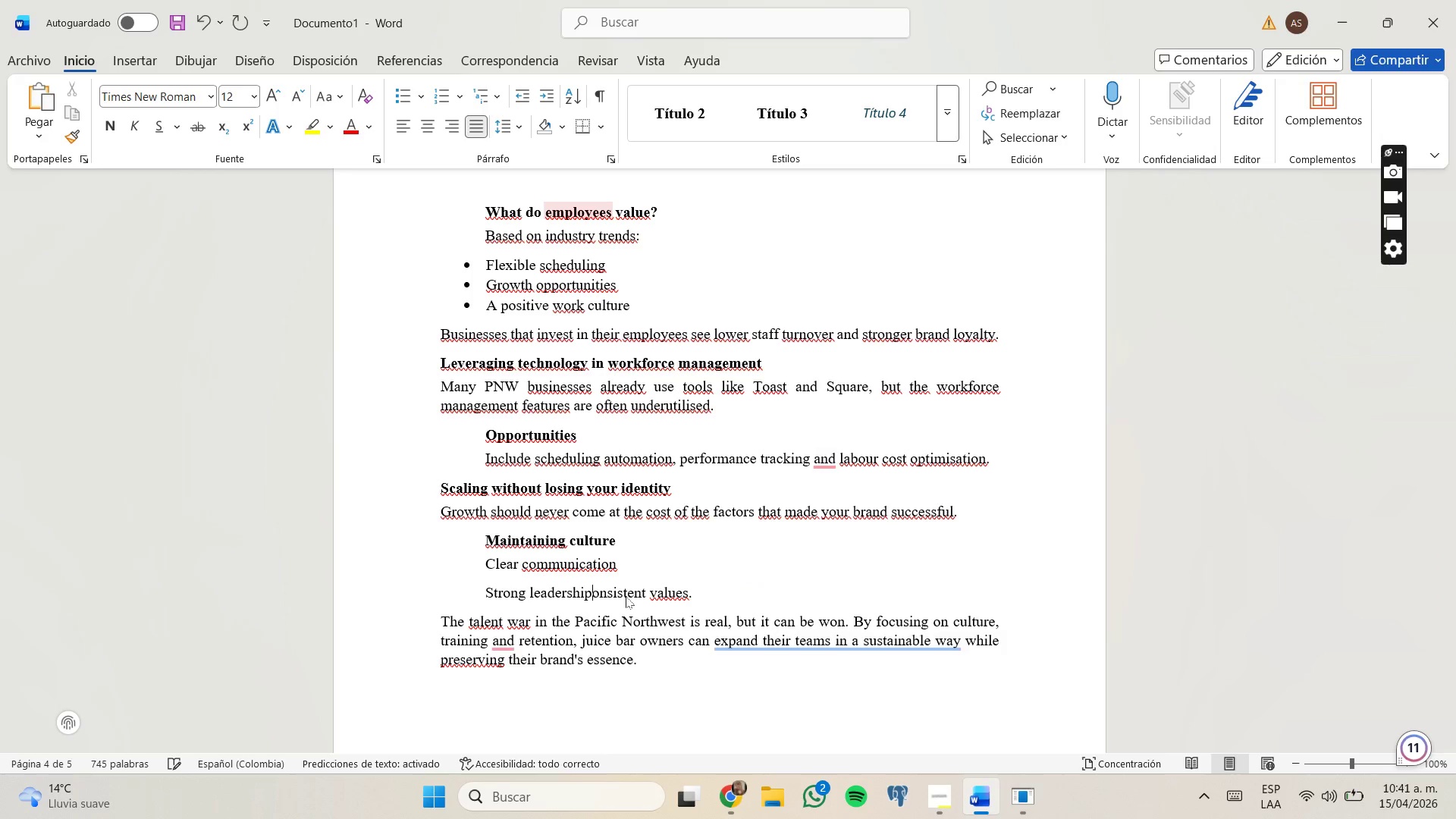 
key(CapsLock)
 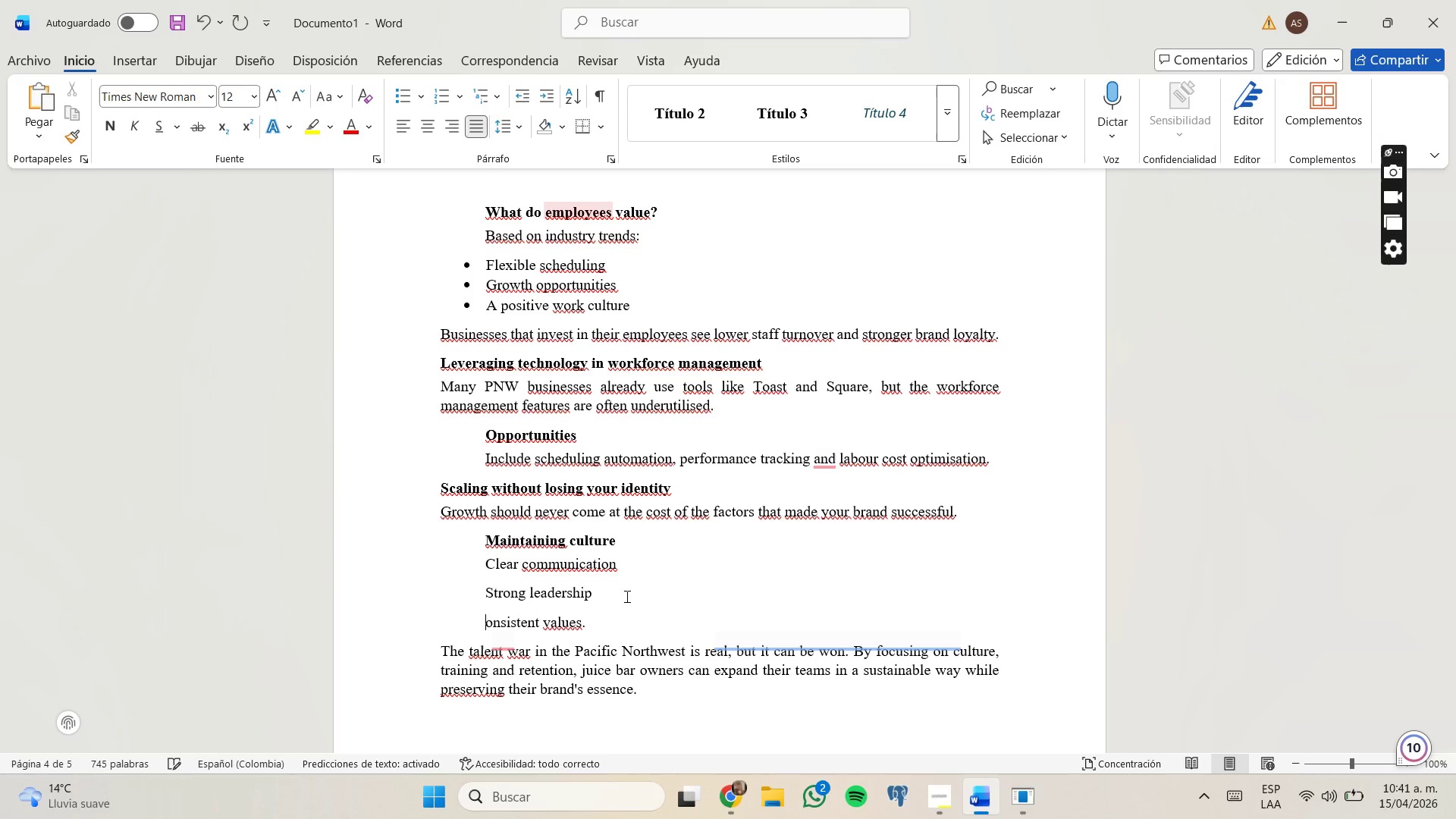 
key(C)
 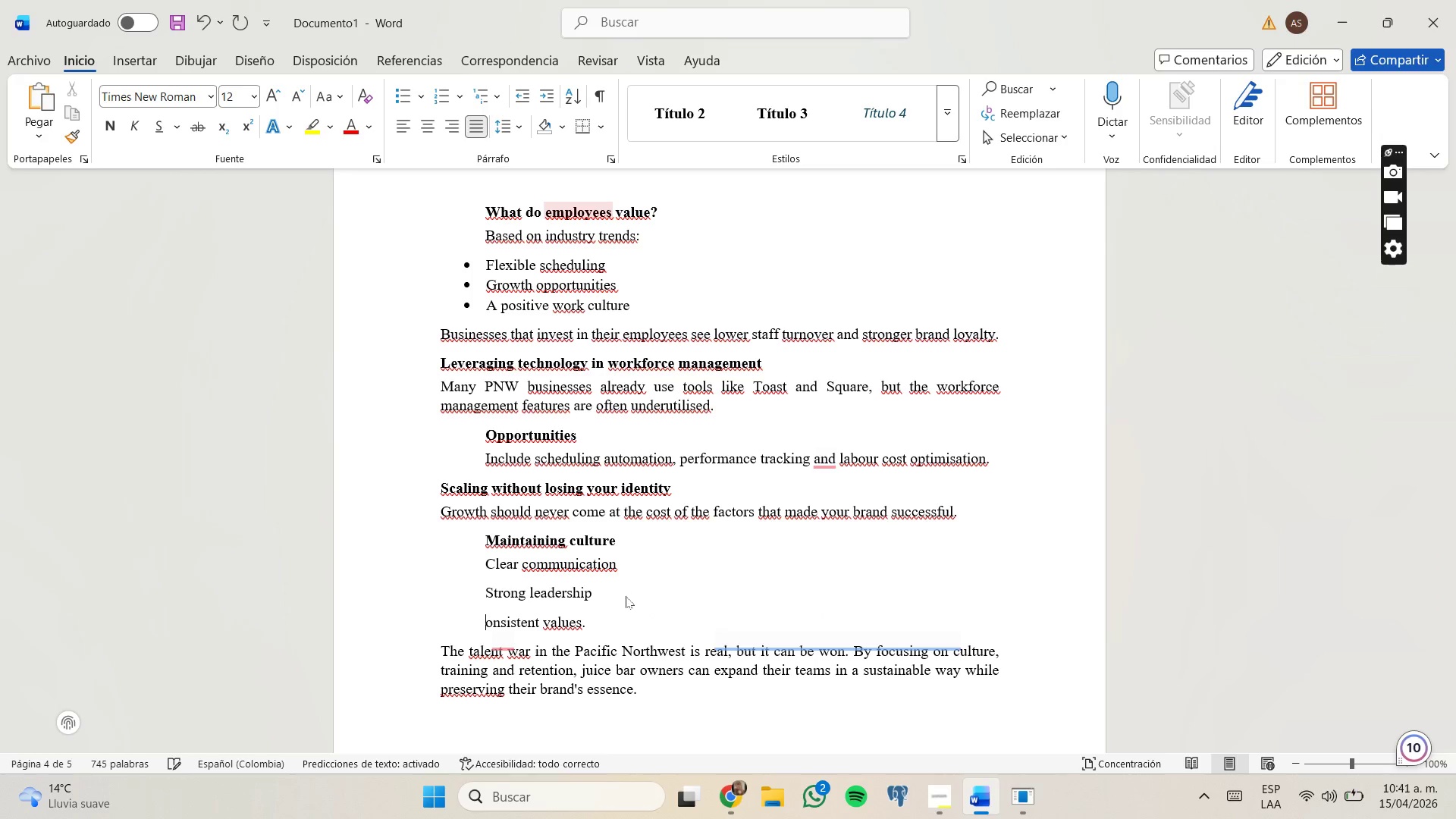 
key(CapsLock)
 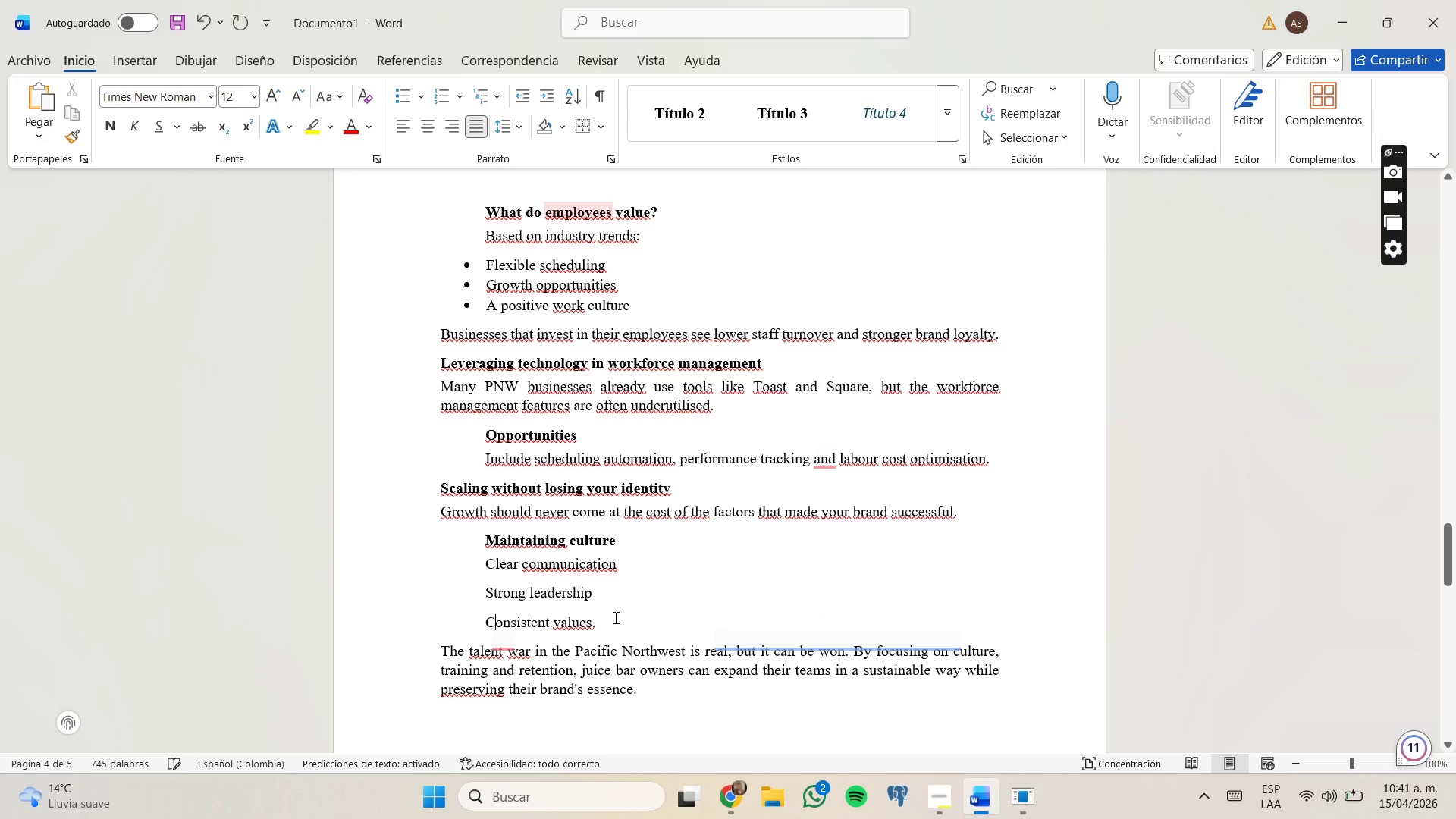 
left_click_drag(start_coordinate=[611, 629], to_coordinate=[478, 576])
 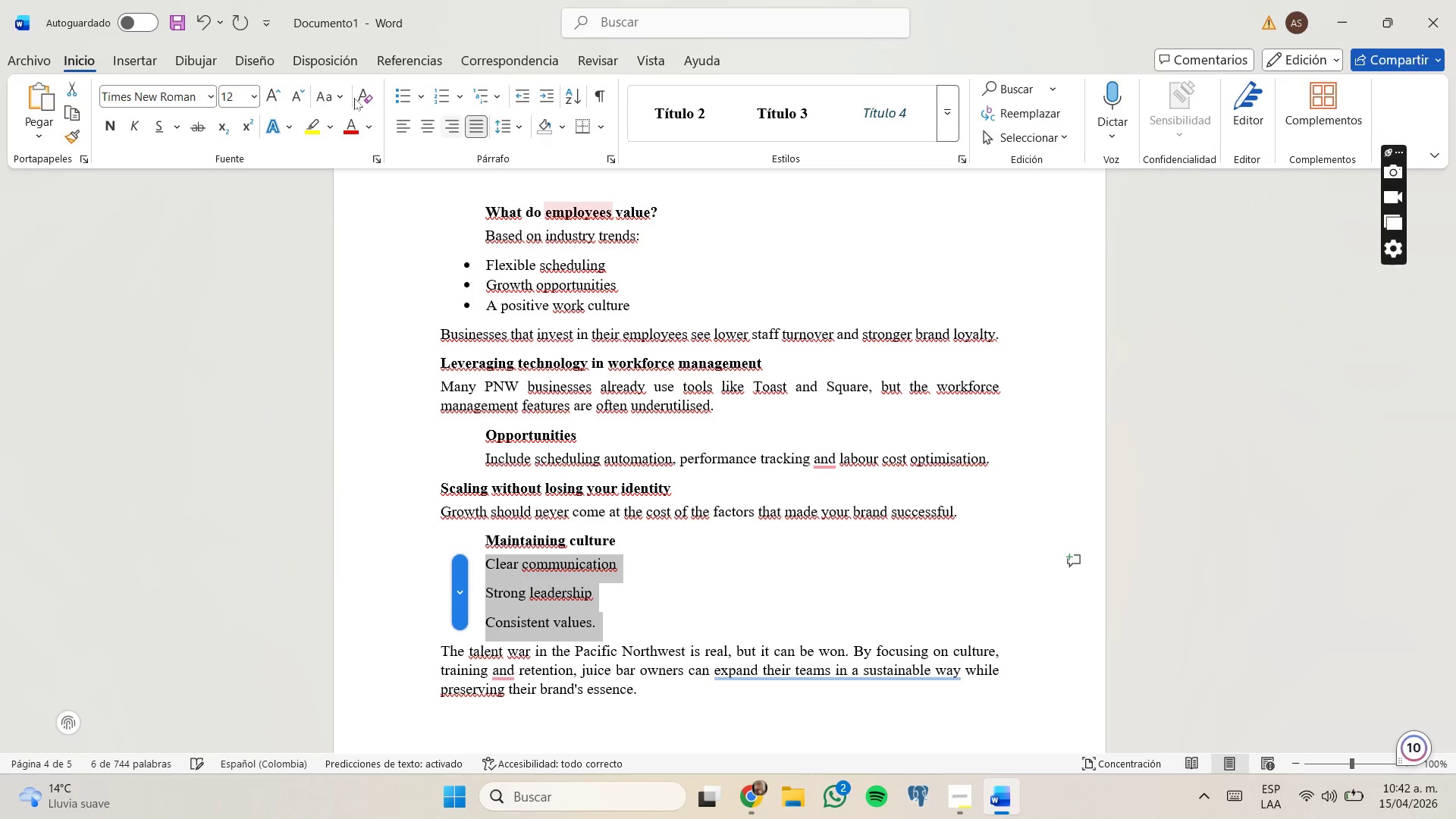 
left_click([402, 96])
 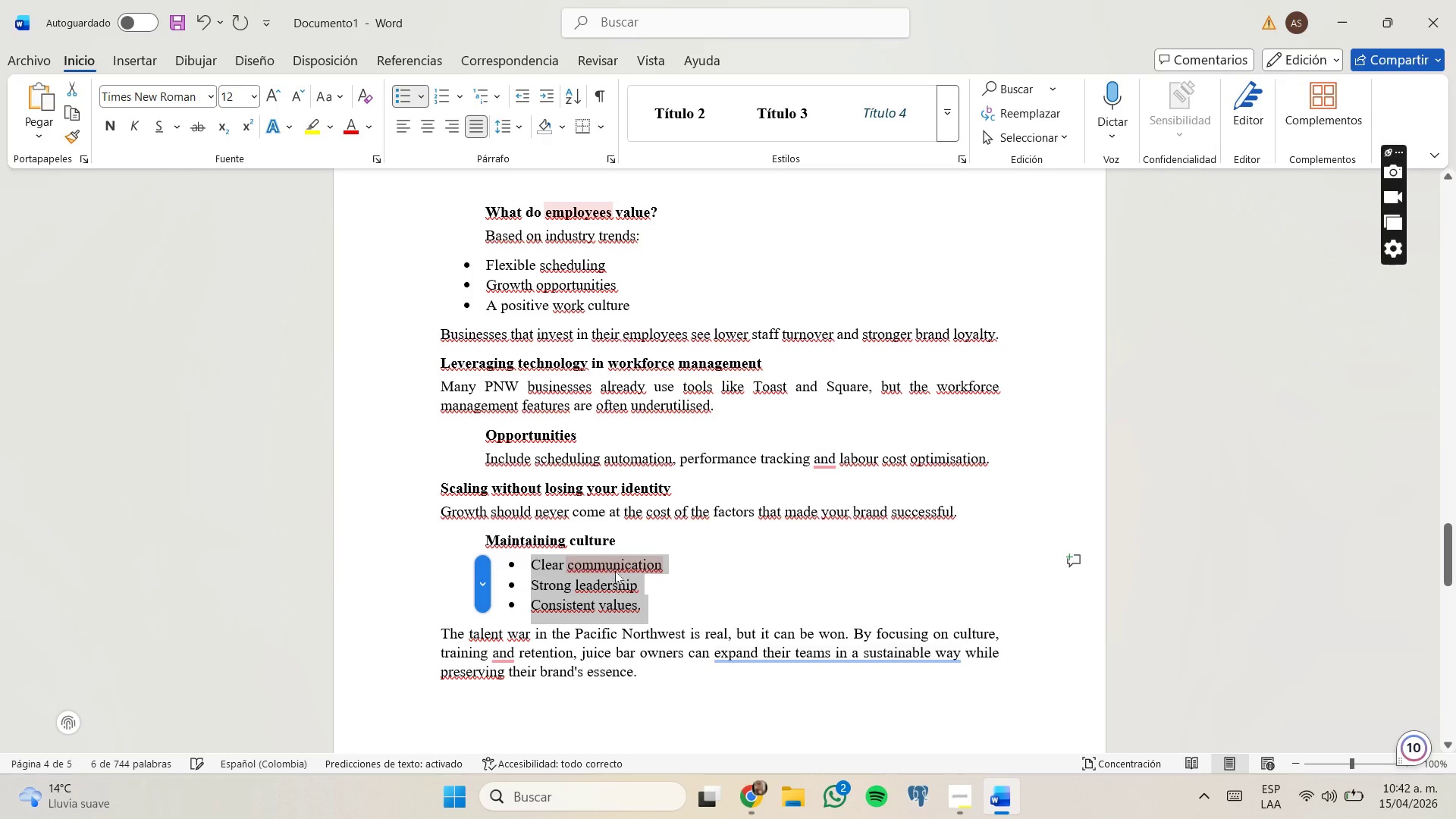 
left_click([761, 564])
 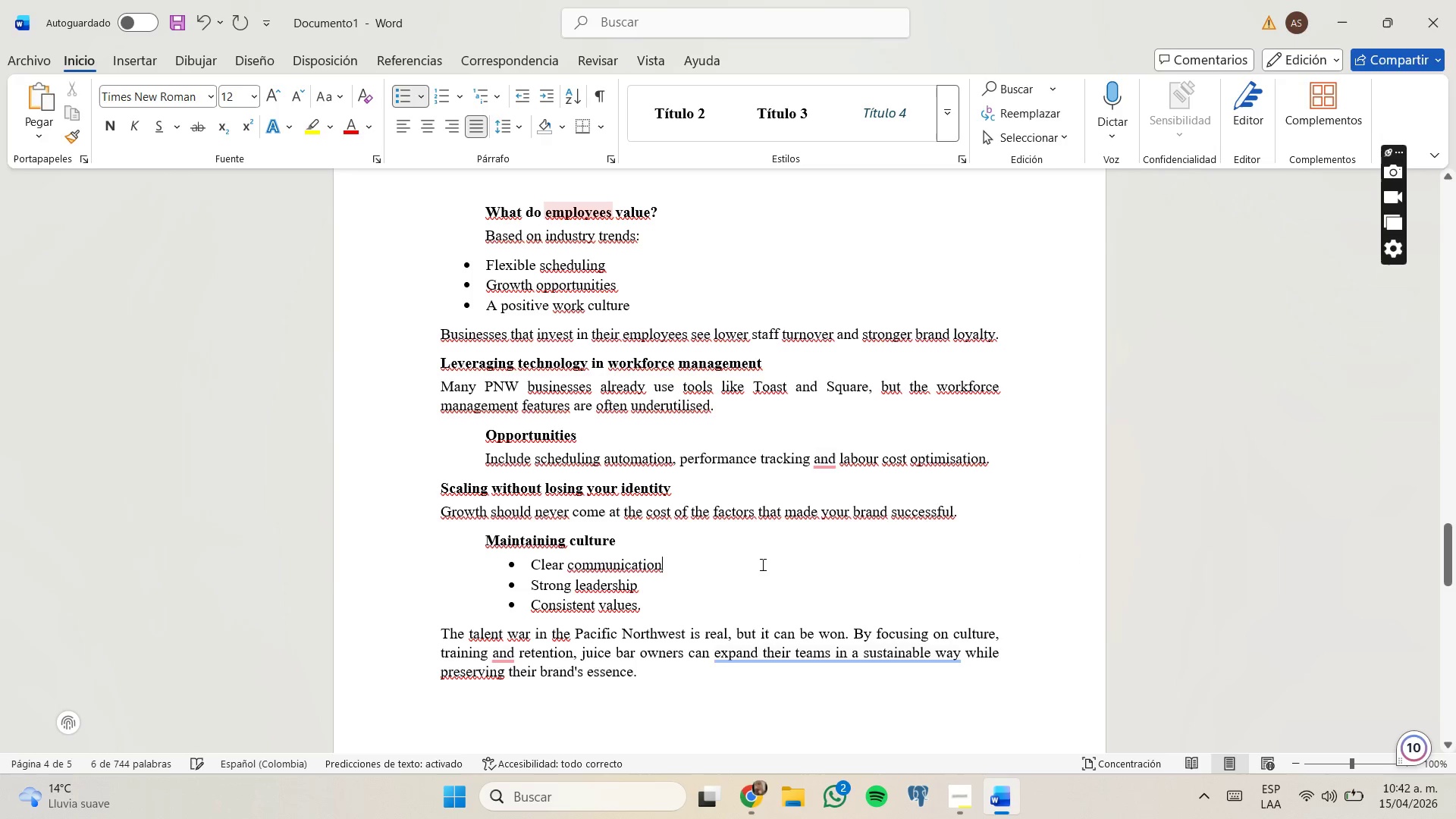 
scroll: coordinate [761, 564], scroll_direction: up, amount: 6.0
 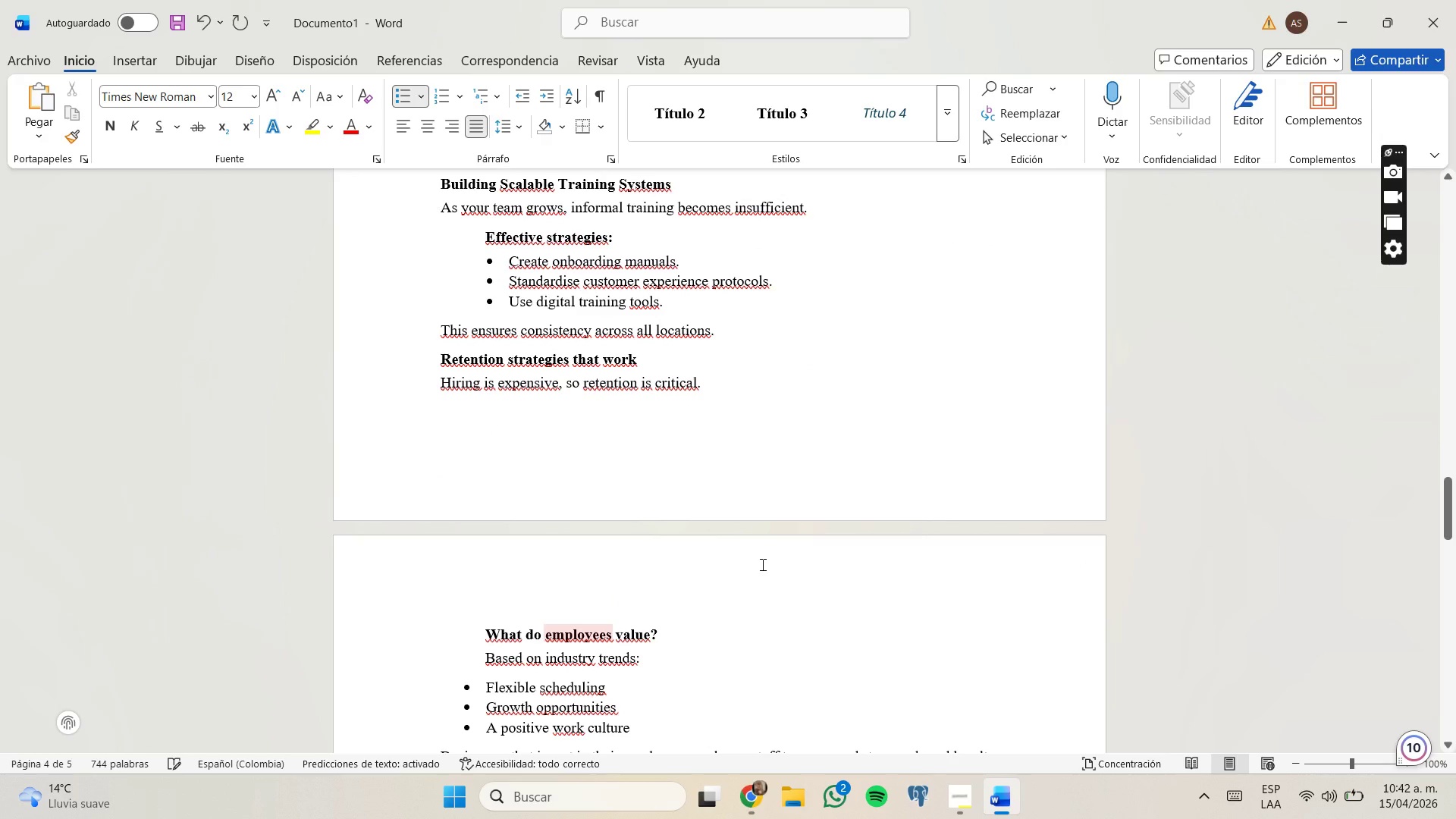 
scroll: coordinate [761, 564], scroll_direction: down, amount: 6.0
 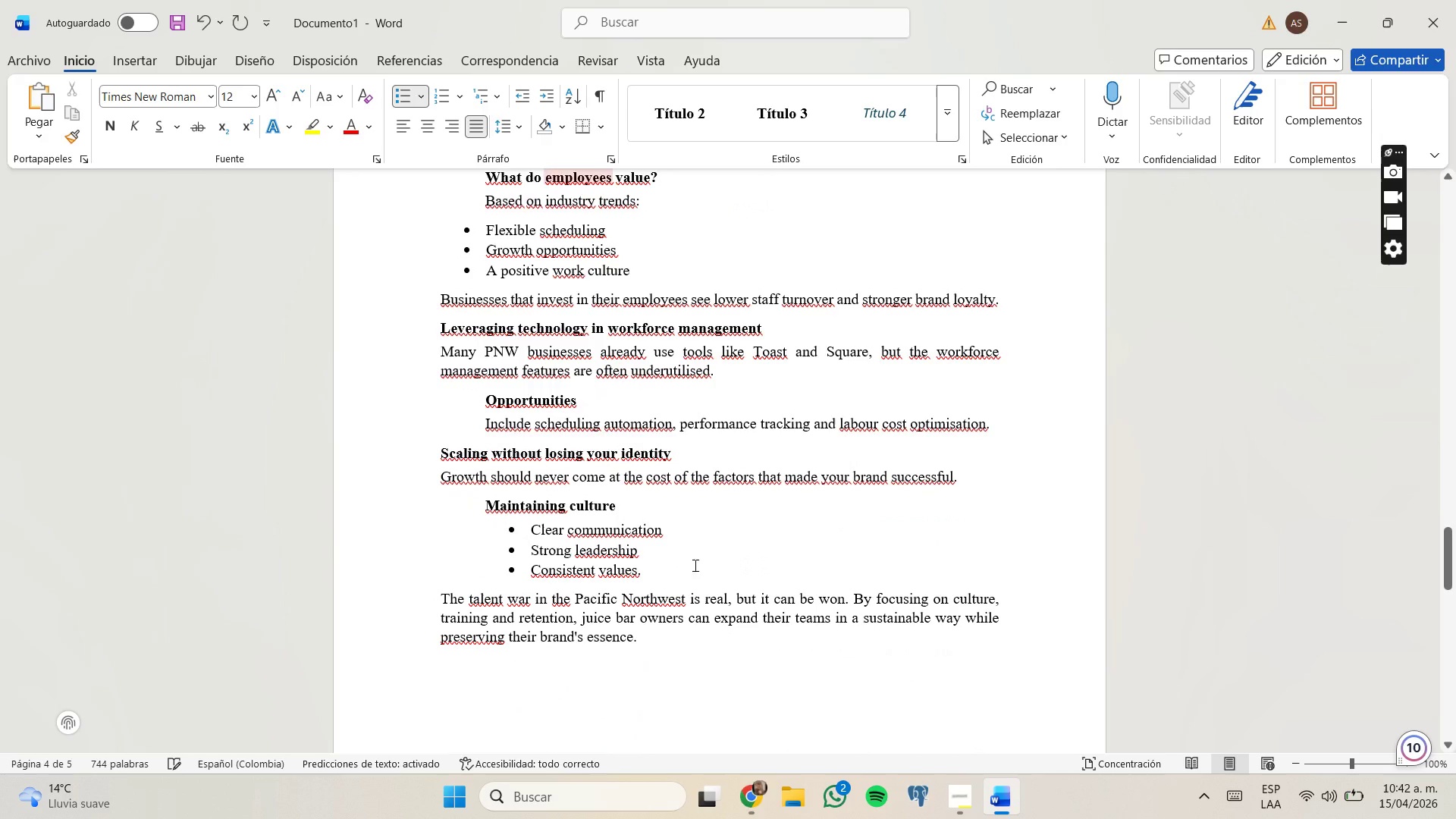 
left_click([677, 574])
 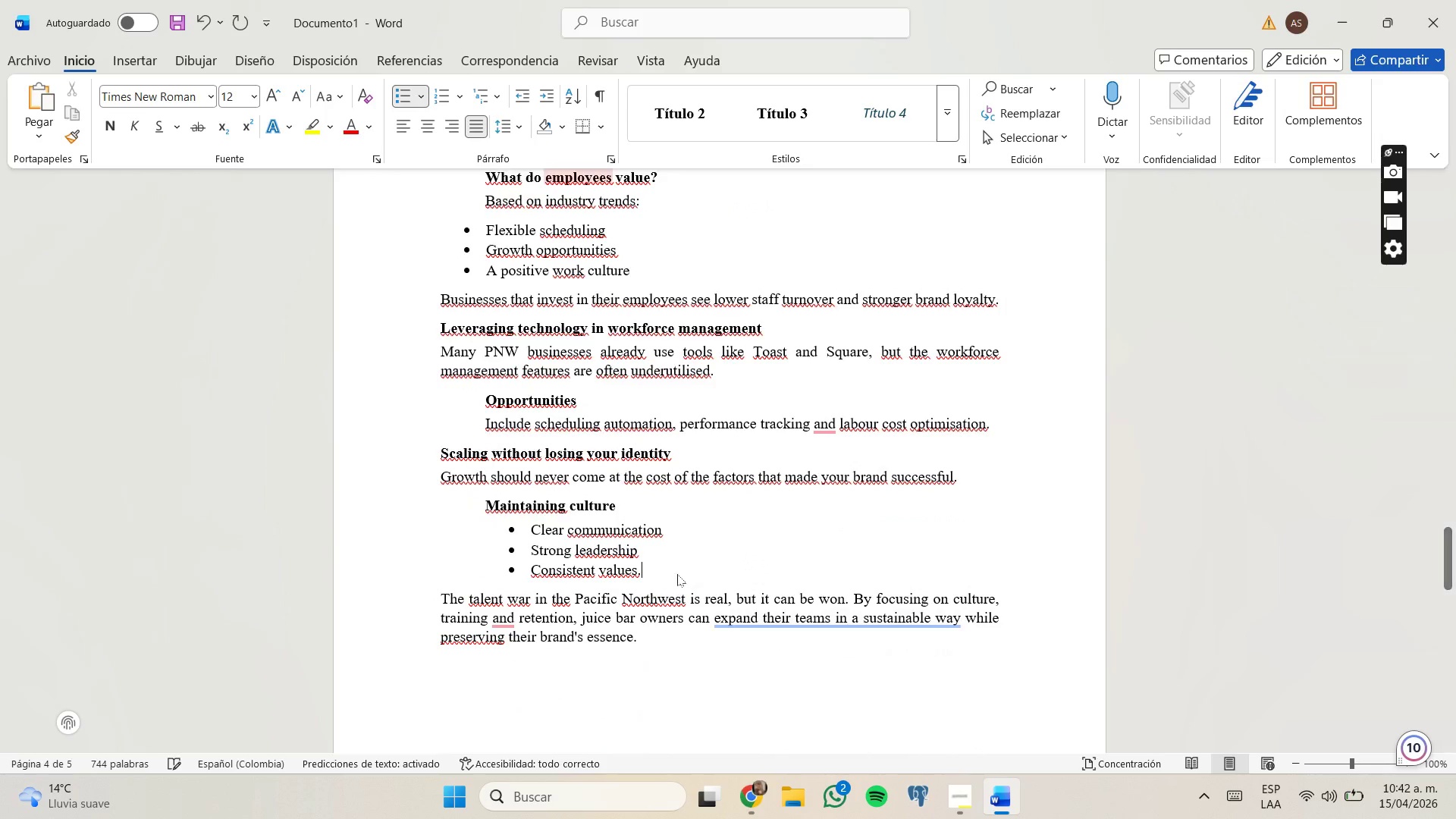 
left_click_drag(start_coordinate=[677, 574], to_coordinate=[504, 536])
 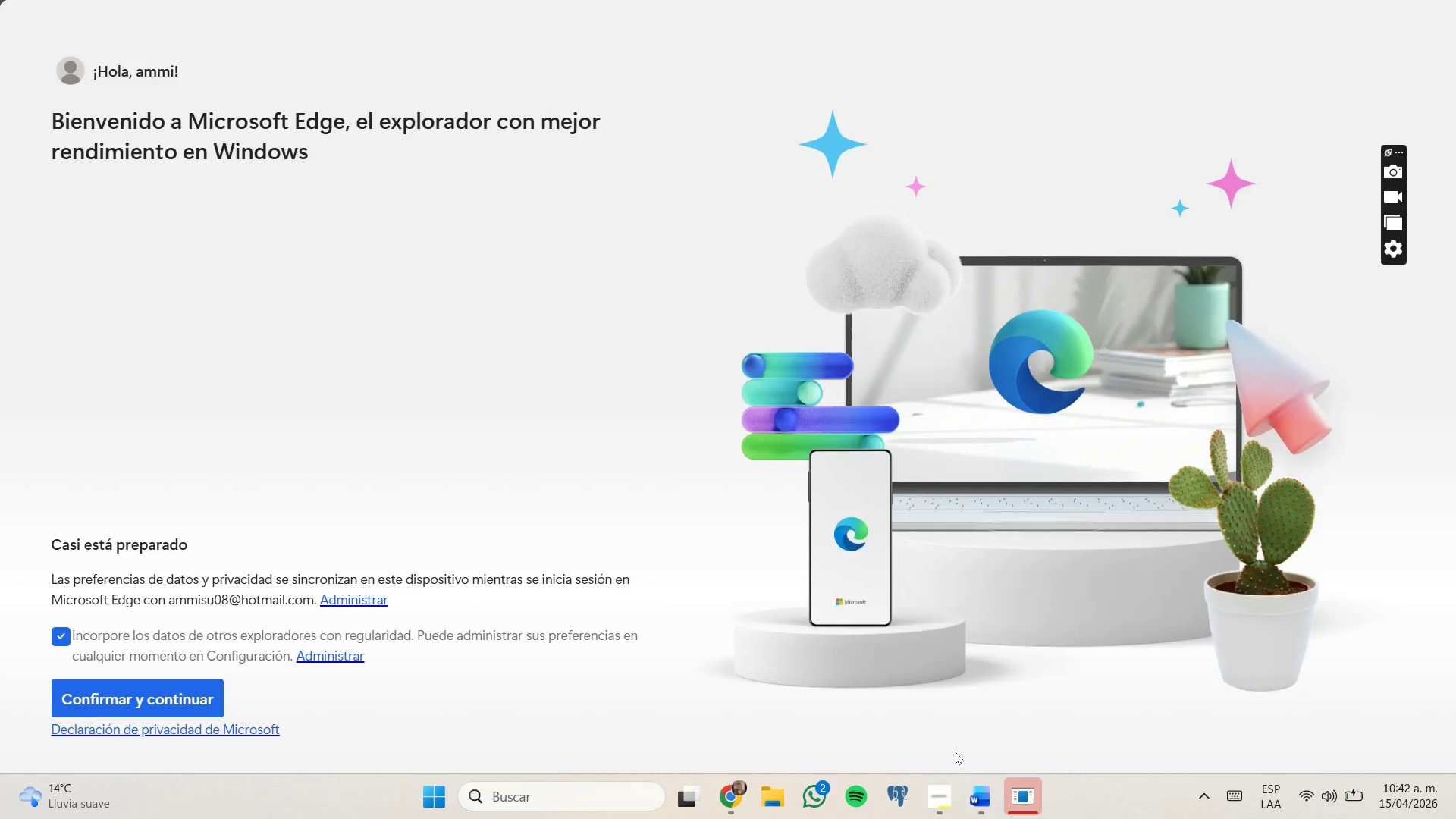 
left_click([979, 794])
 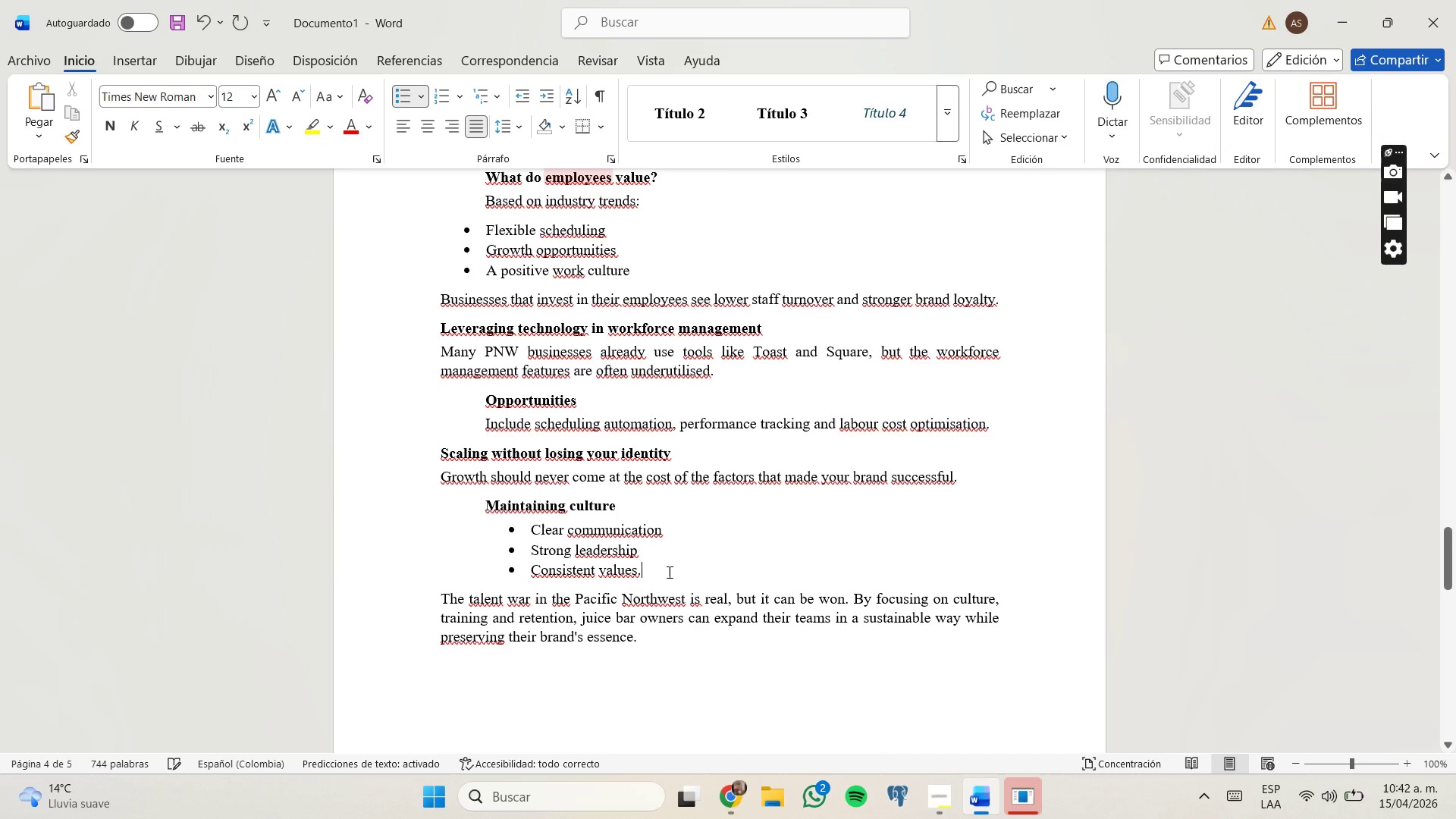 
left_click_drag(start_coordinate=[668, 569], to_coordinate=[519, 526])
 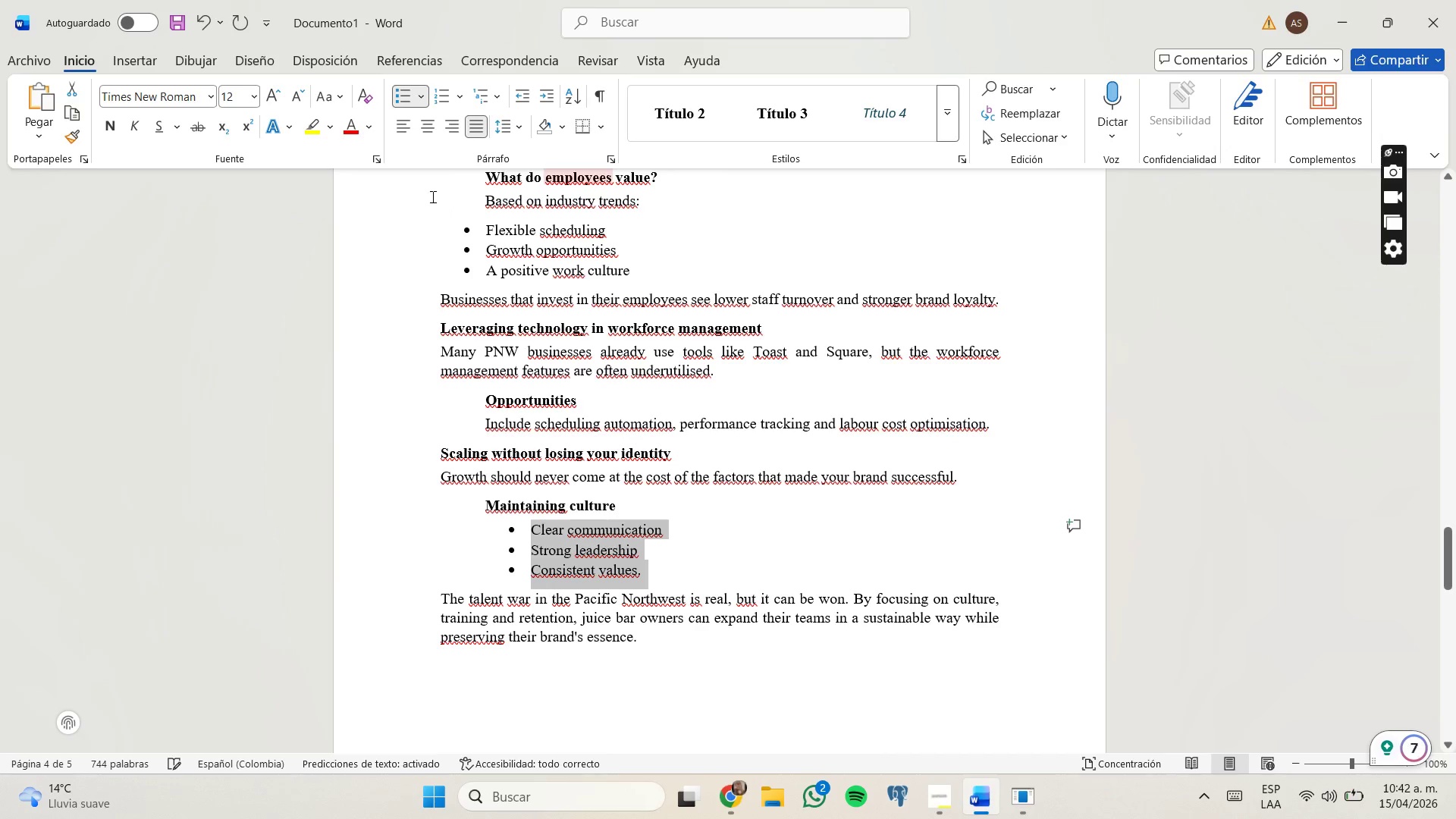 
left_click([398, 89])
 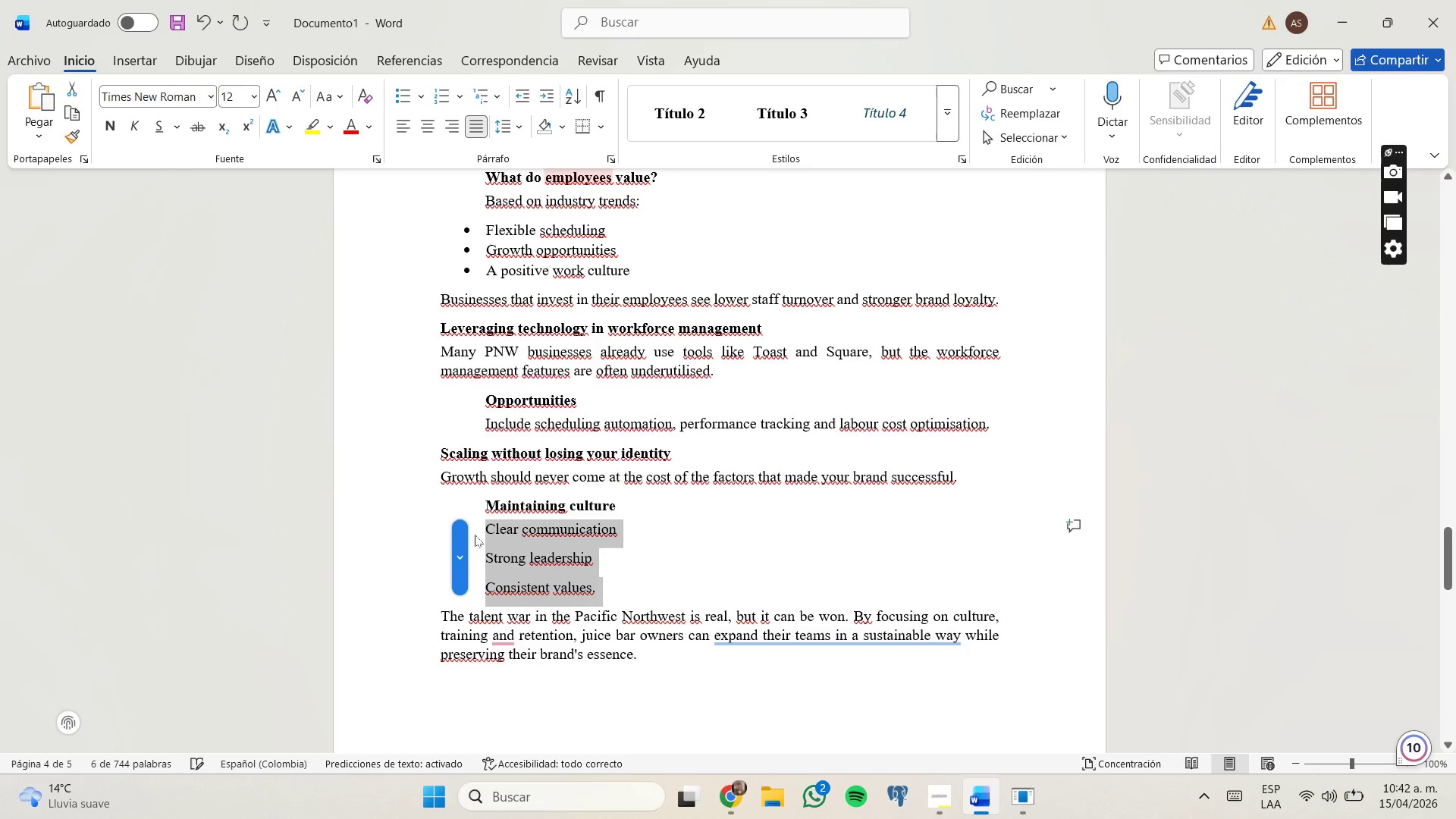 
wait(5.89)
 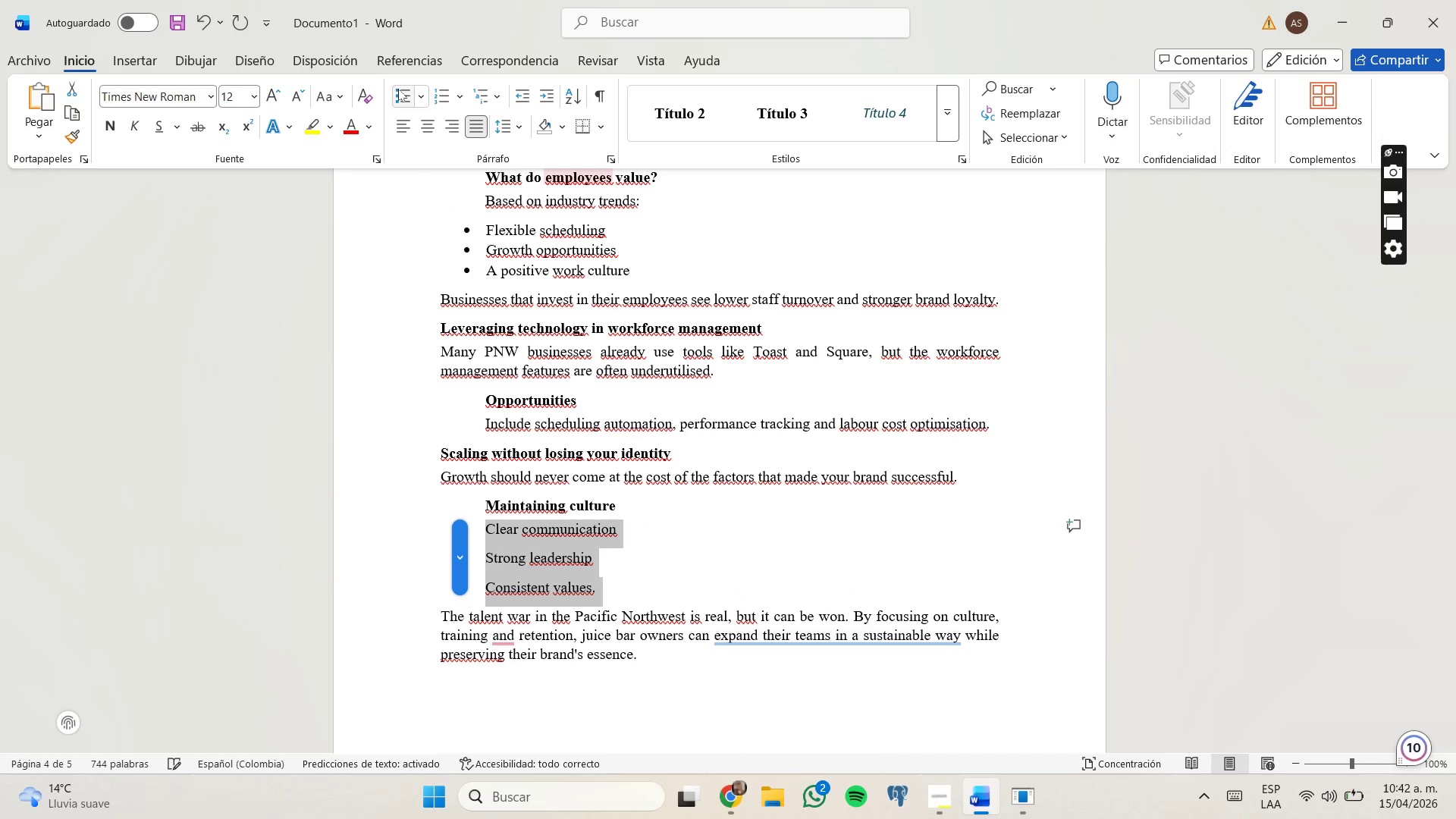 
left_click([711, 513])
 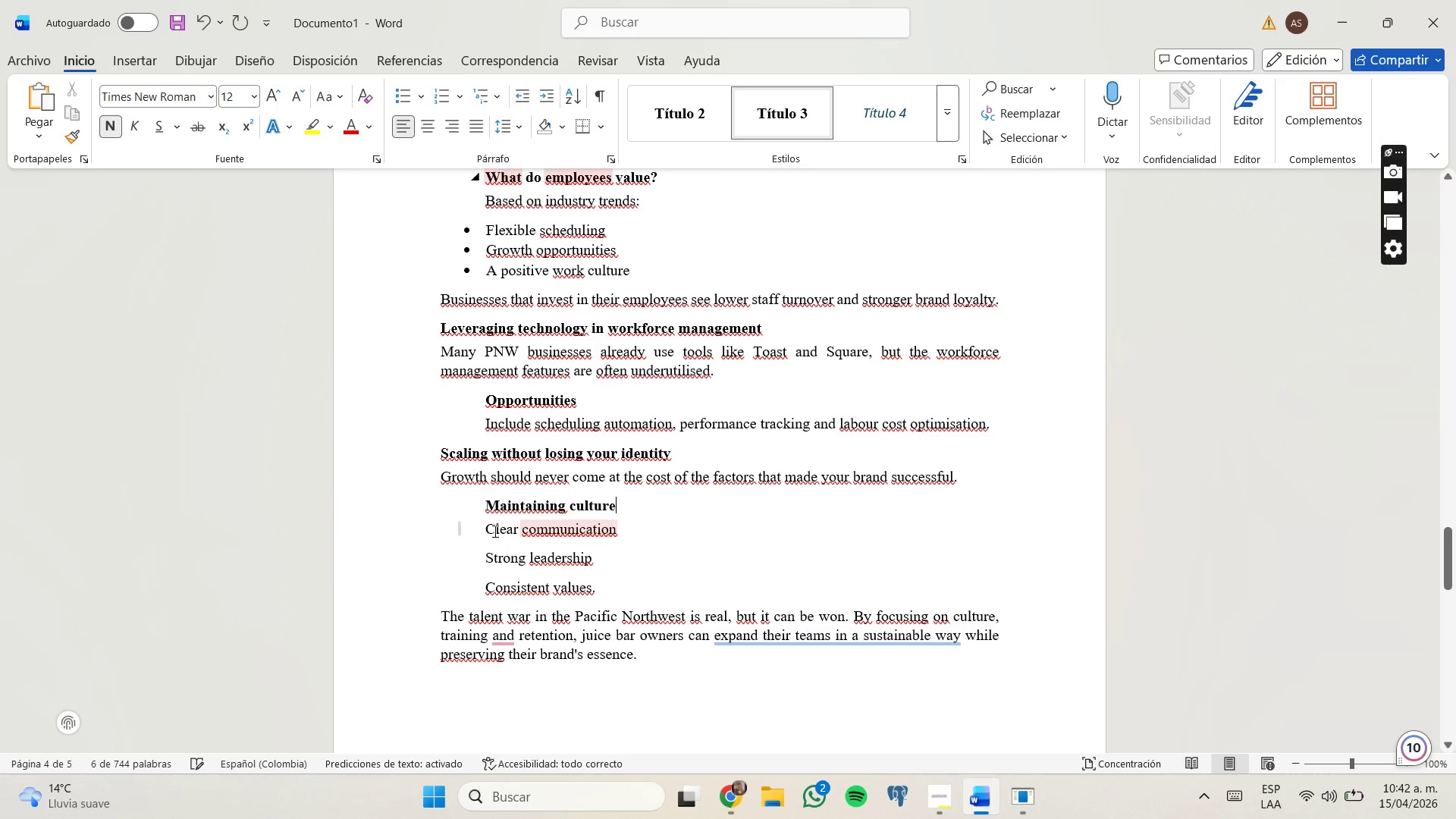 
left_click([489, 530])
 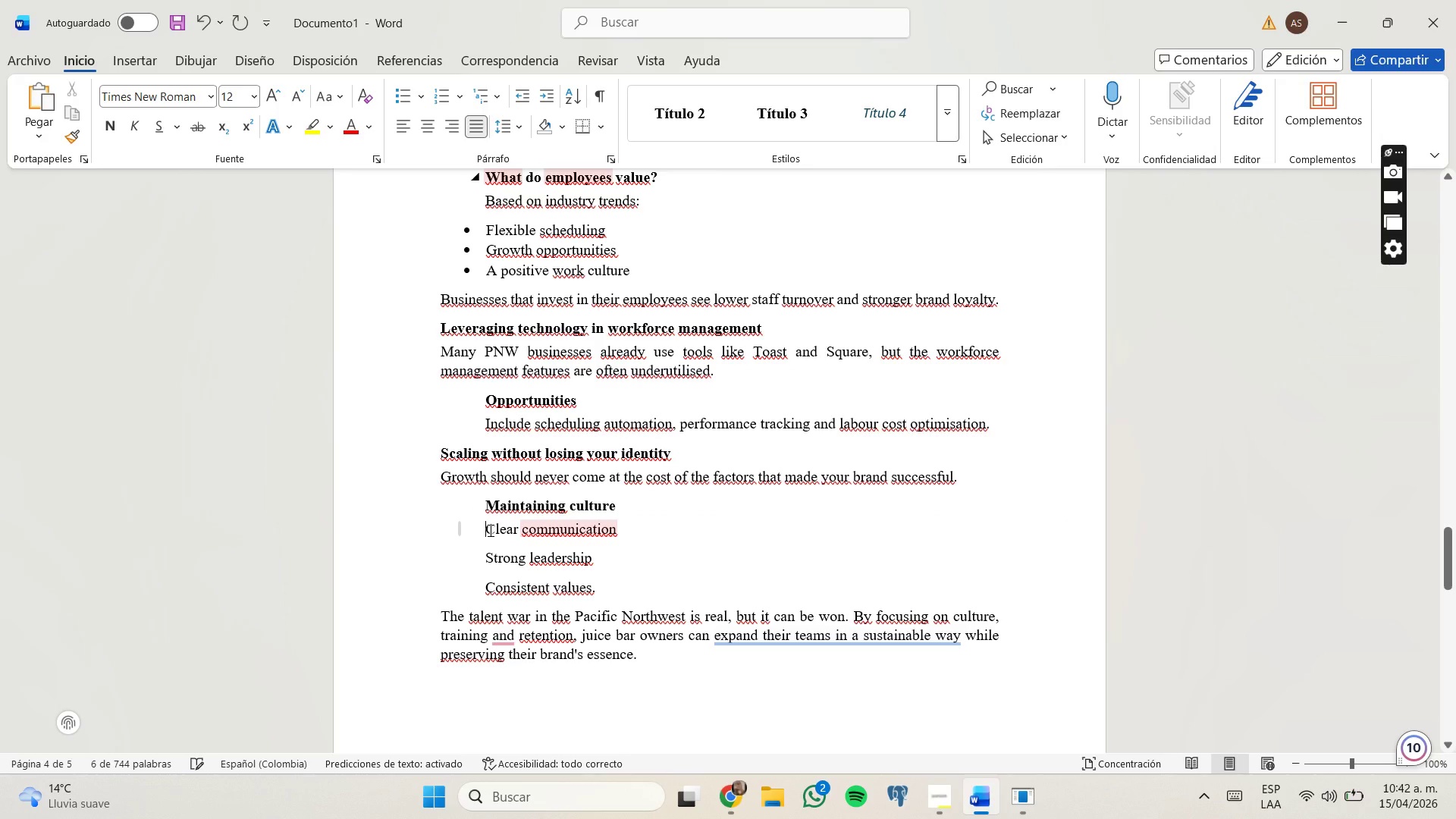 
key(Backspace)
 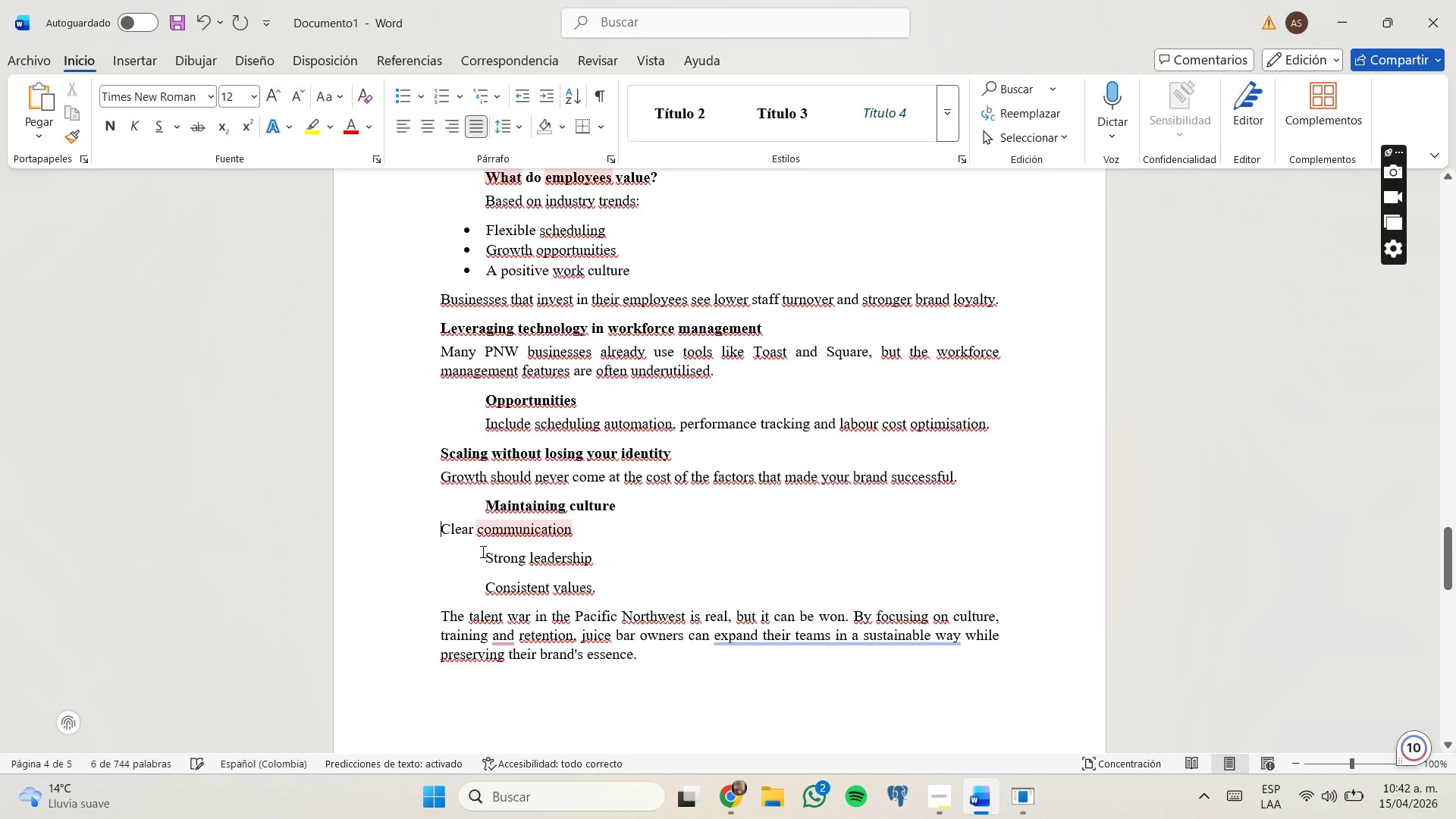 
left_click([484, 557])
 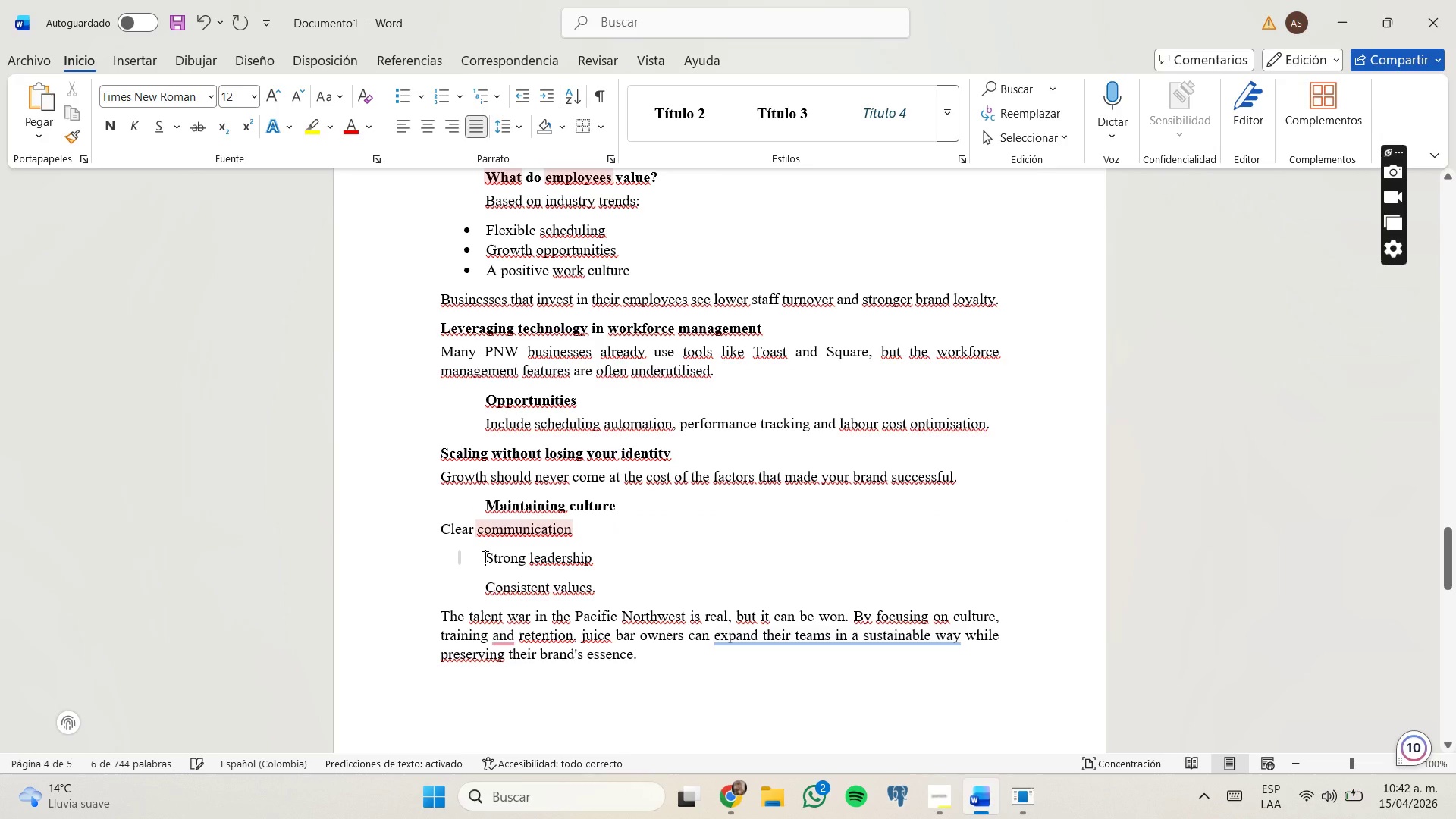 
key(Backspace)
 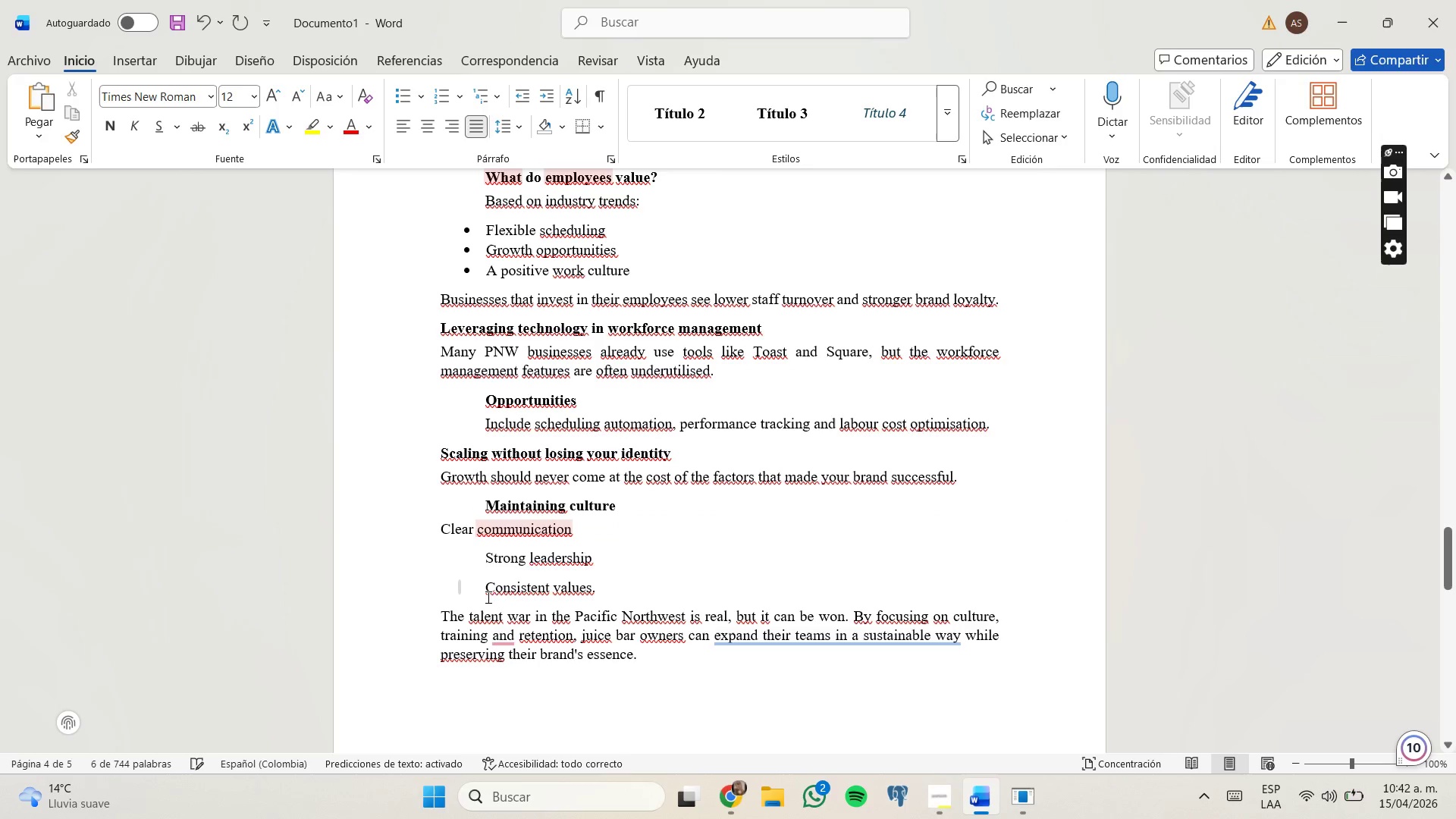 
left_click([485, 593])
 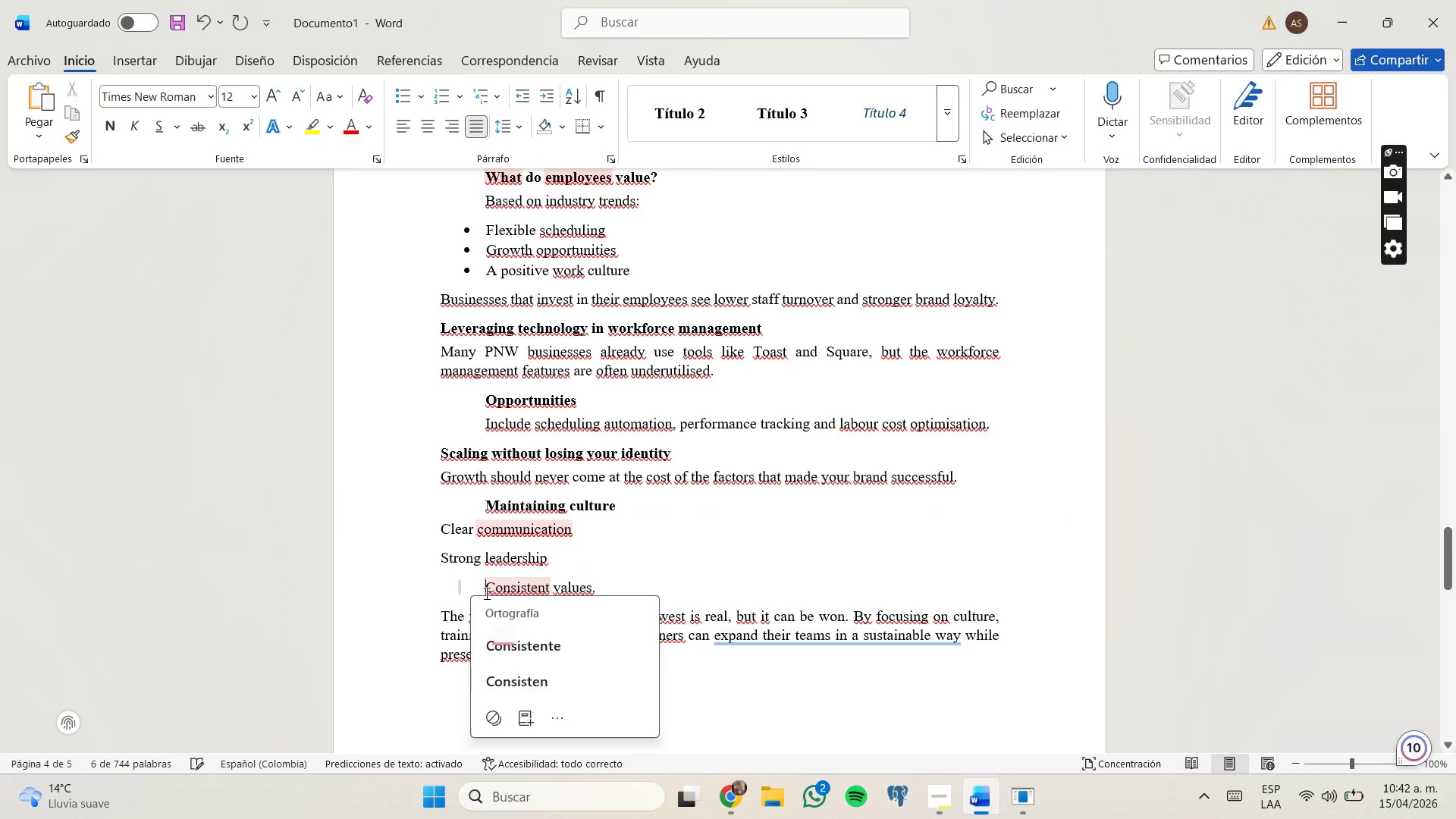 
key(Backspace)
 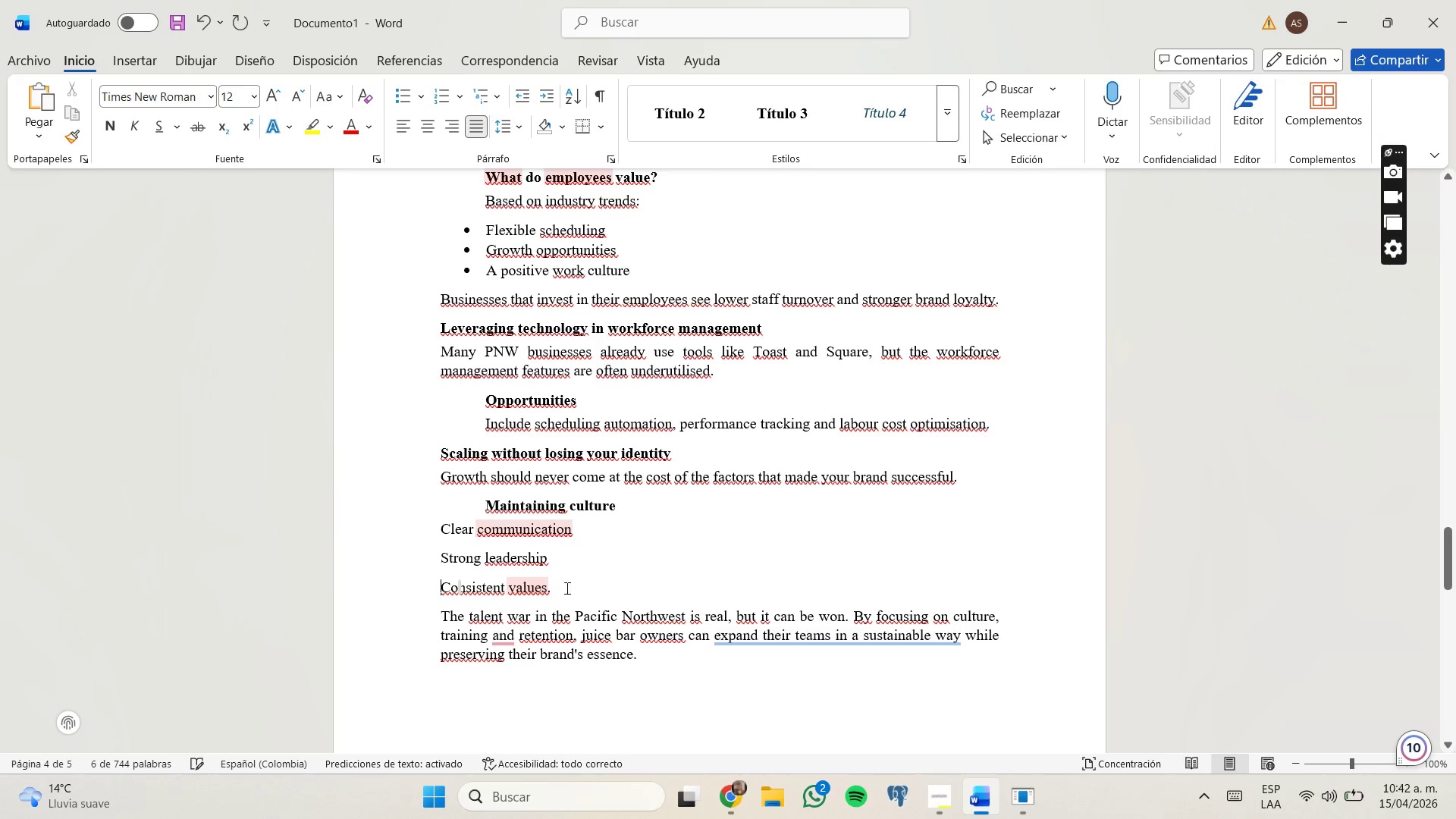 
left_click_drag(start_coordinate=[566, 588], to_coordinate=[424, 524])
 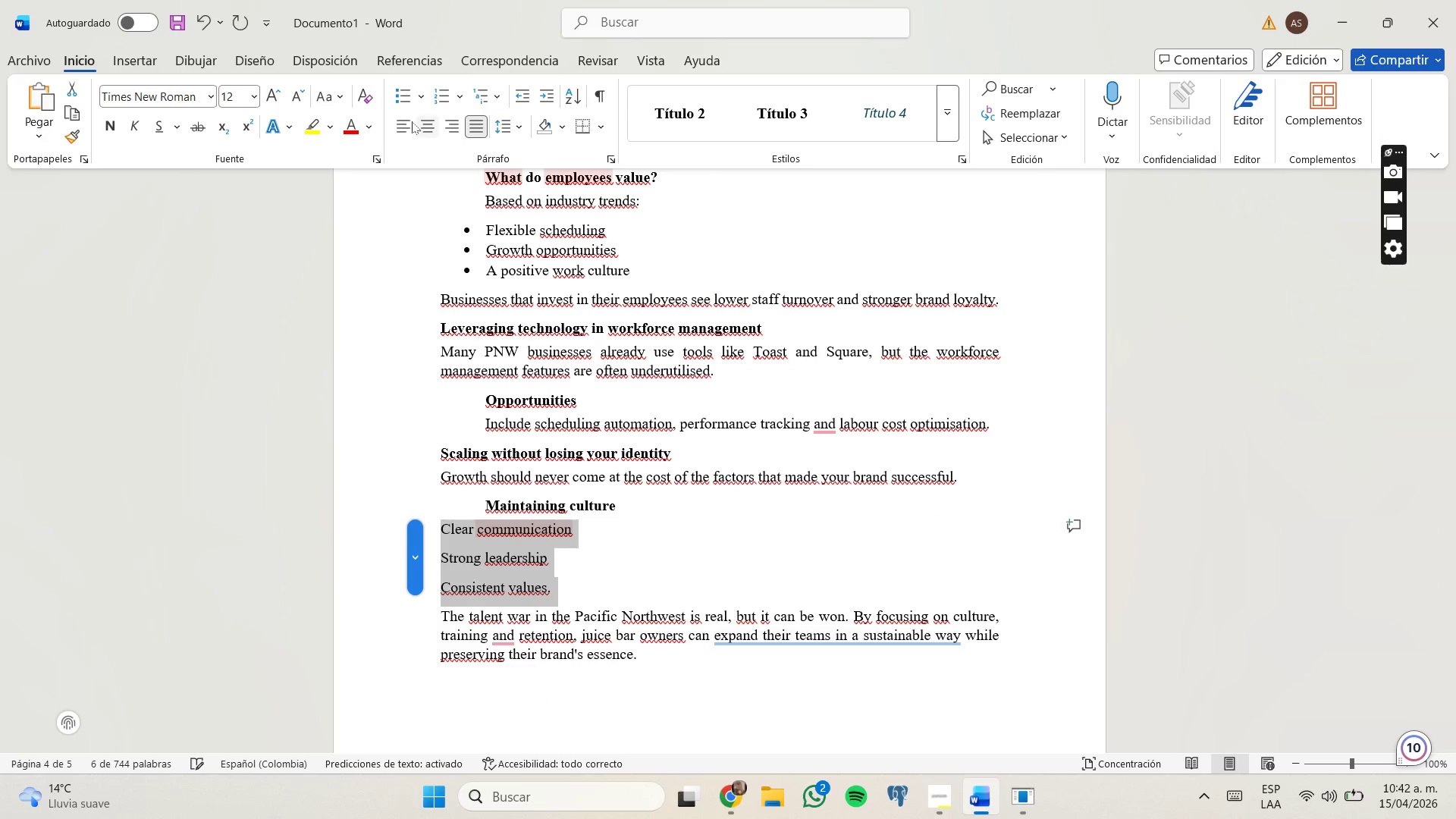 
left_click([406, 102])
 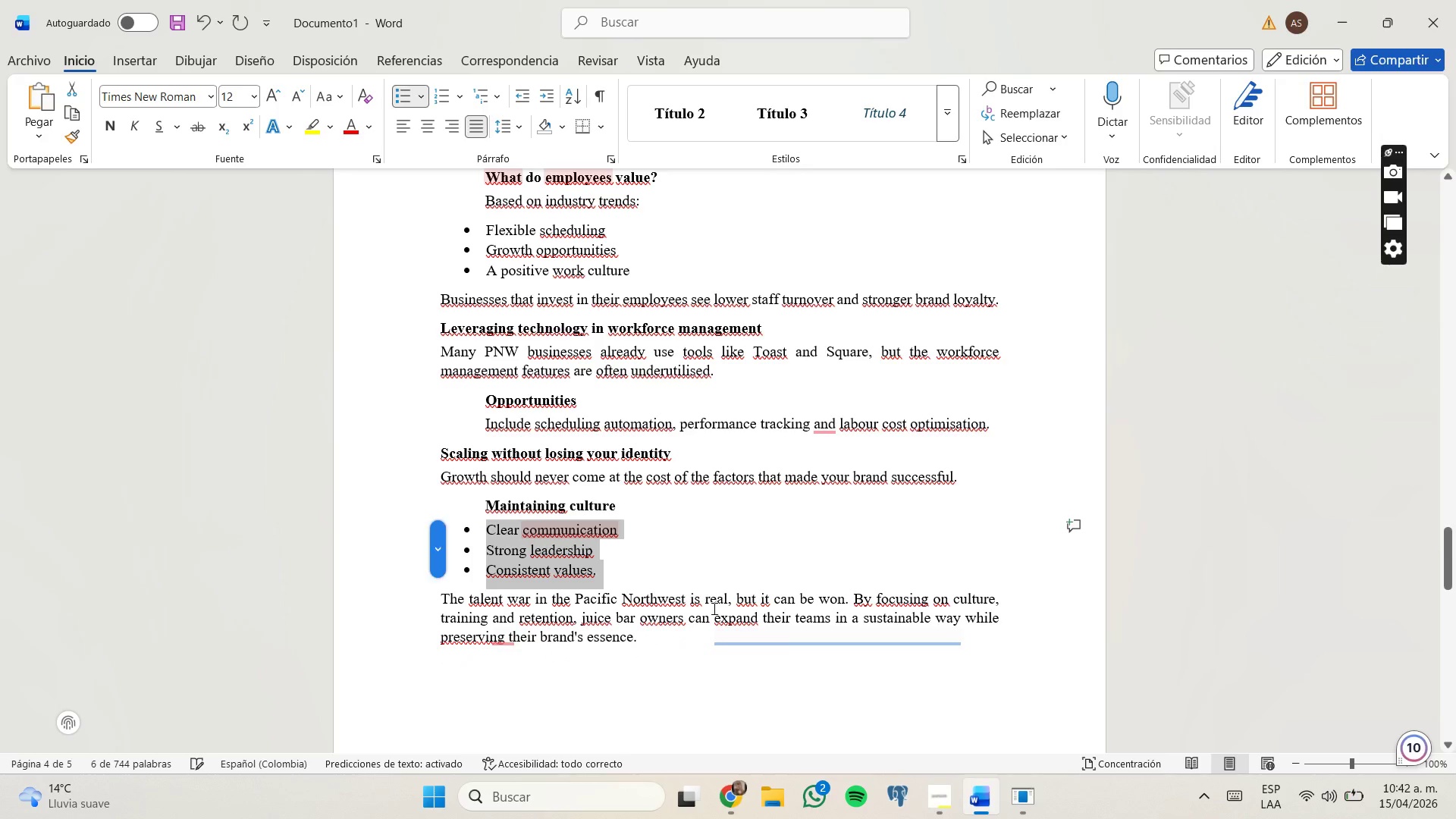 
left_click([676, 663])
 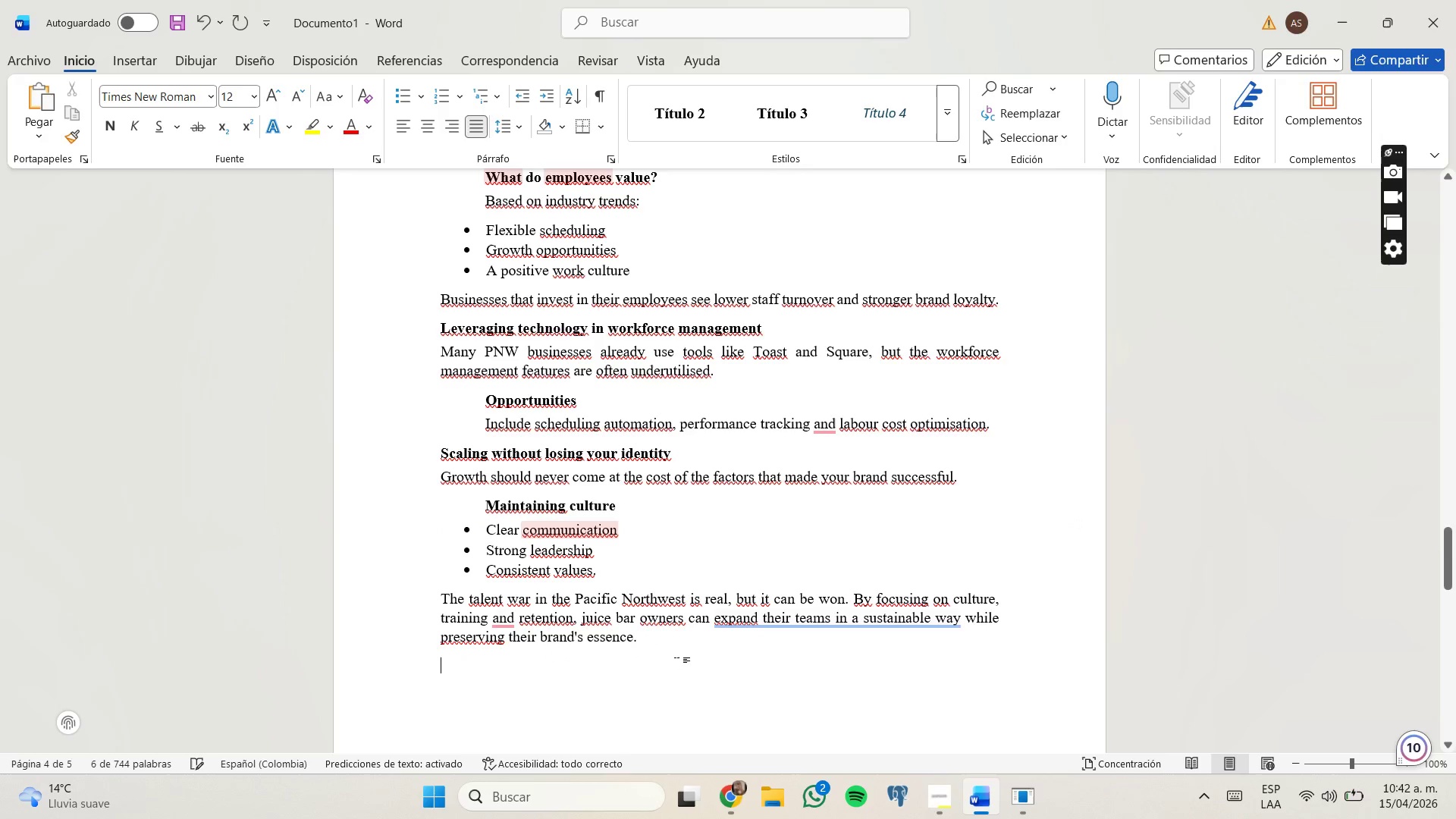 
left_click_drag(start_coordinate=[676, 663], to_coordinate=[442, 260])
 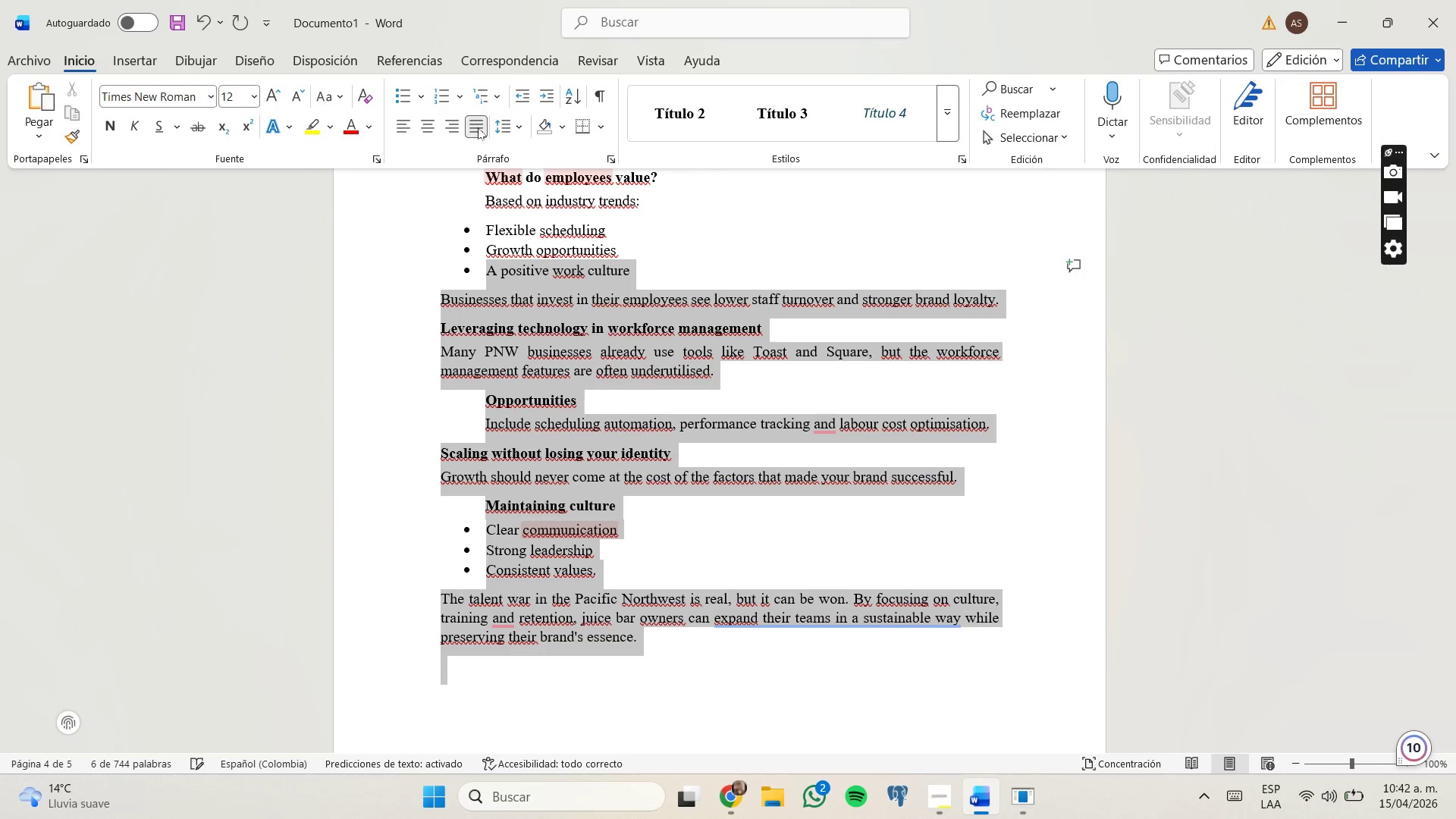 
left_click([478, 127])
 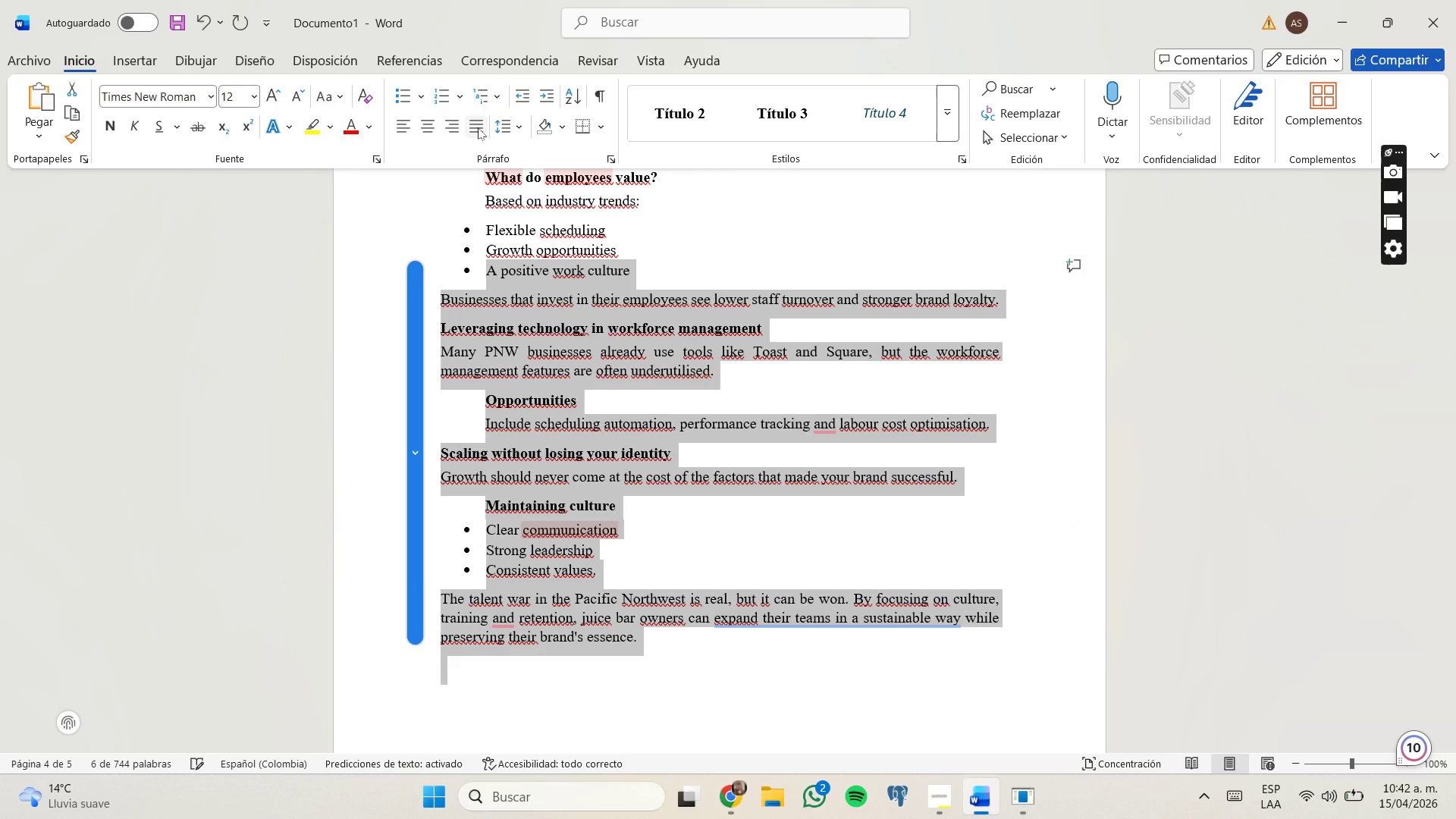 
left_click([478, 127])
 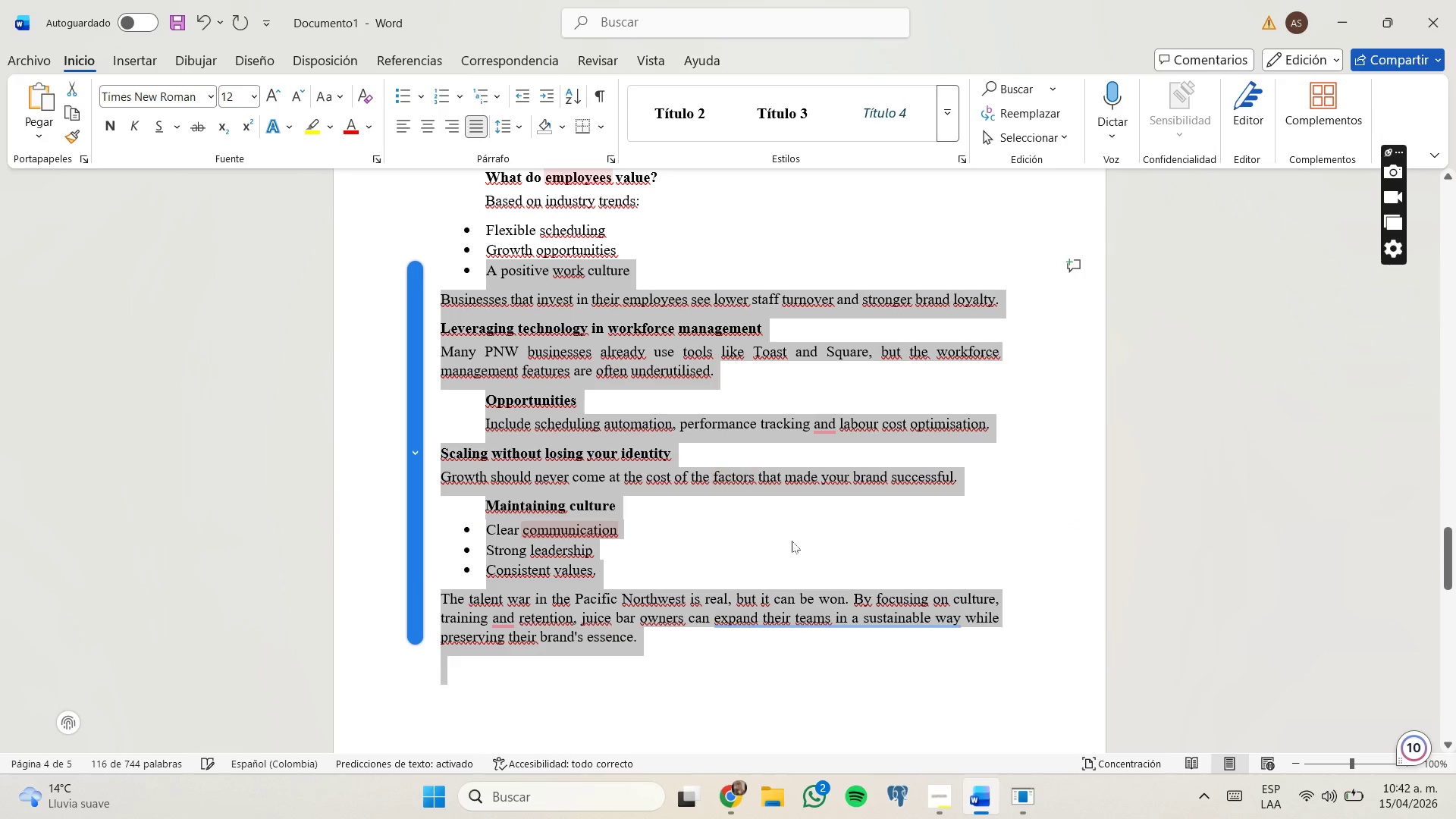 
left_click([813, 560])
 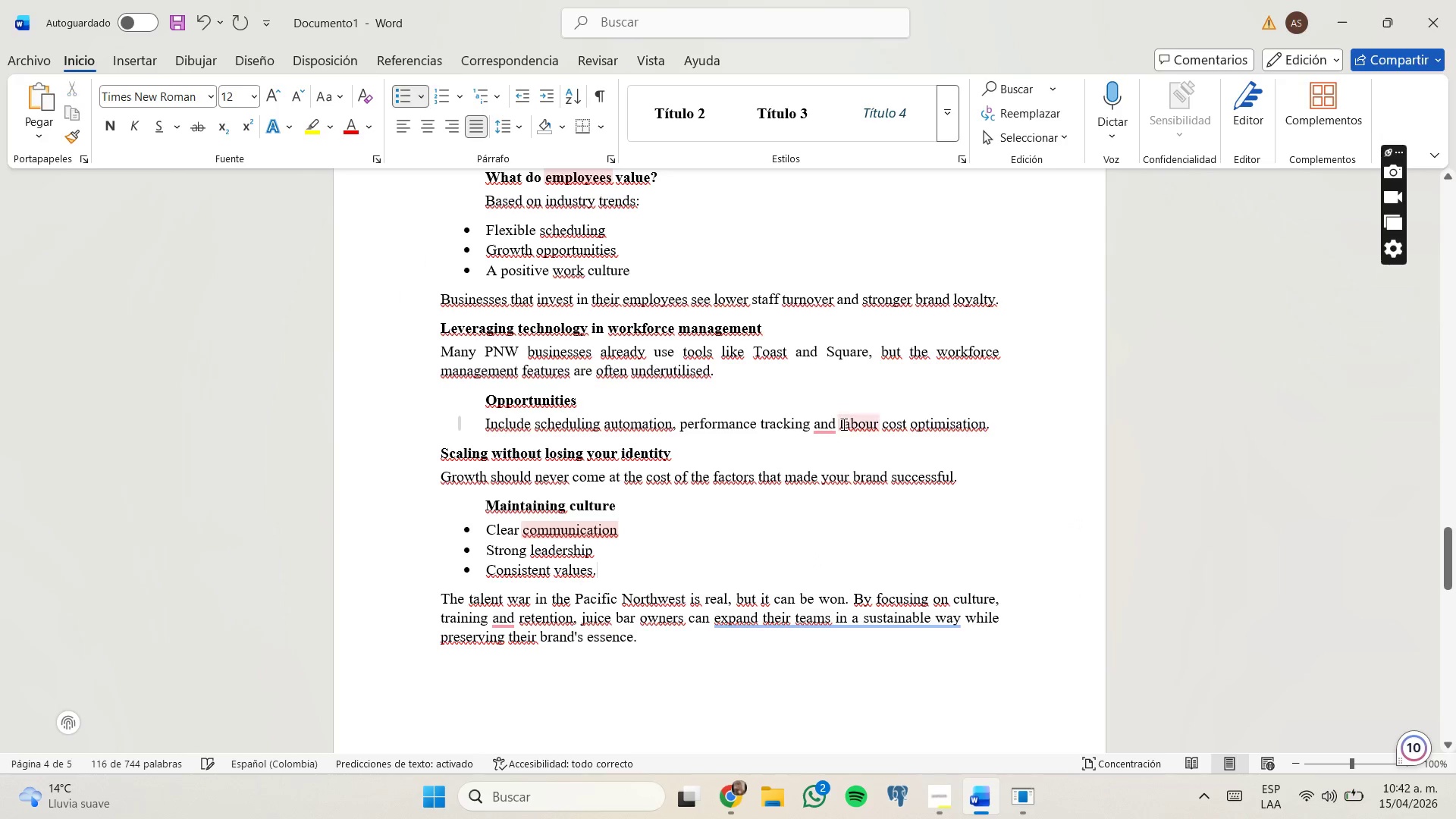 
scroll: coordinate [843, 424], scroll_direction: up, amount: 3.0
 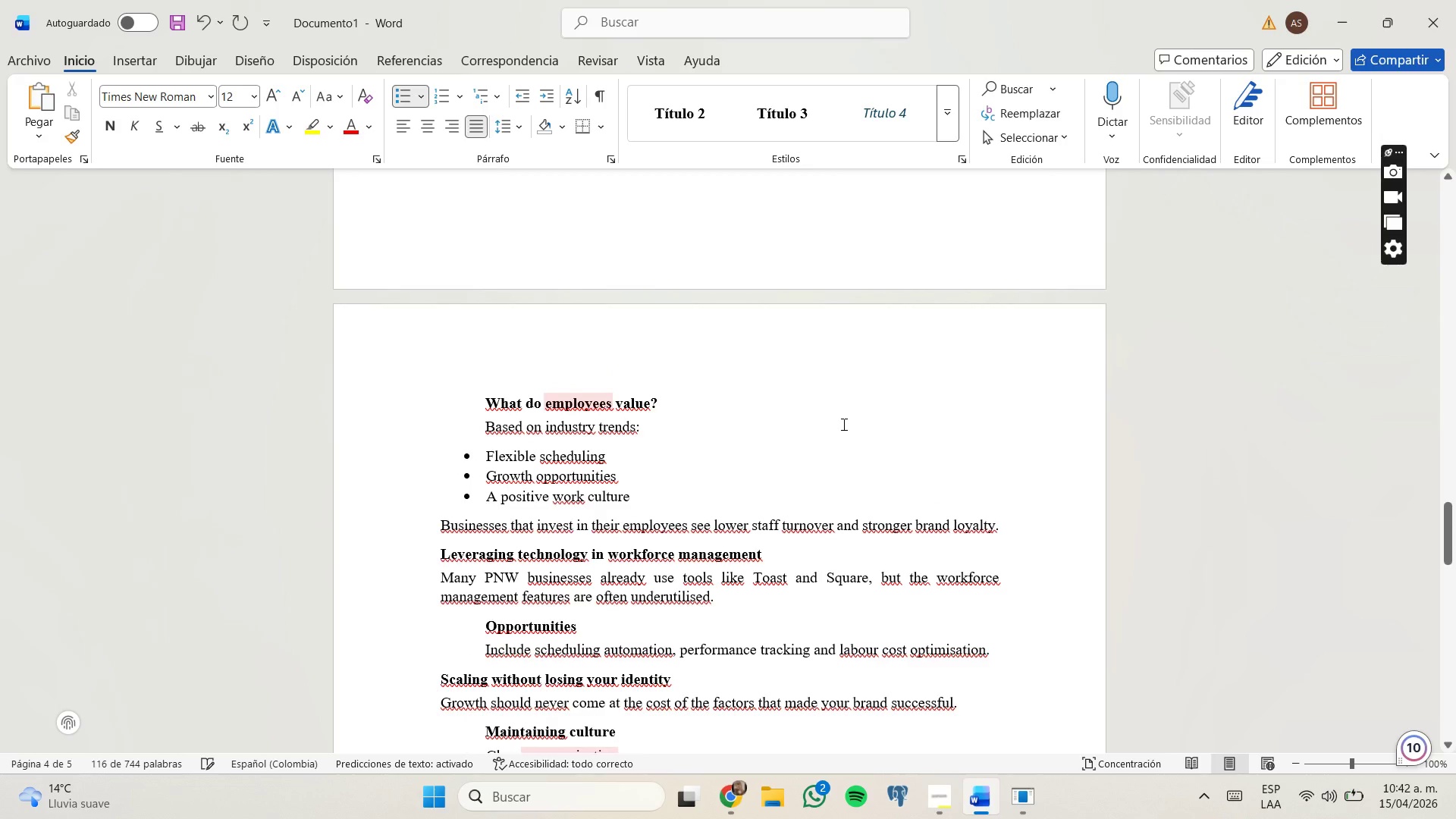 
scroll: coordinate [843, 424], scroll_direction: down, amount: 7.0
 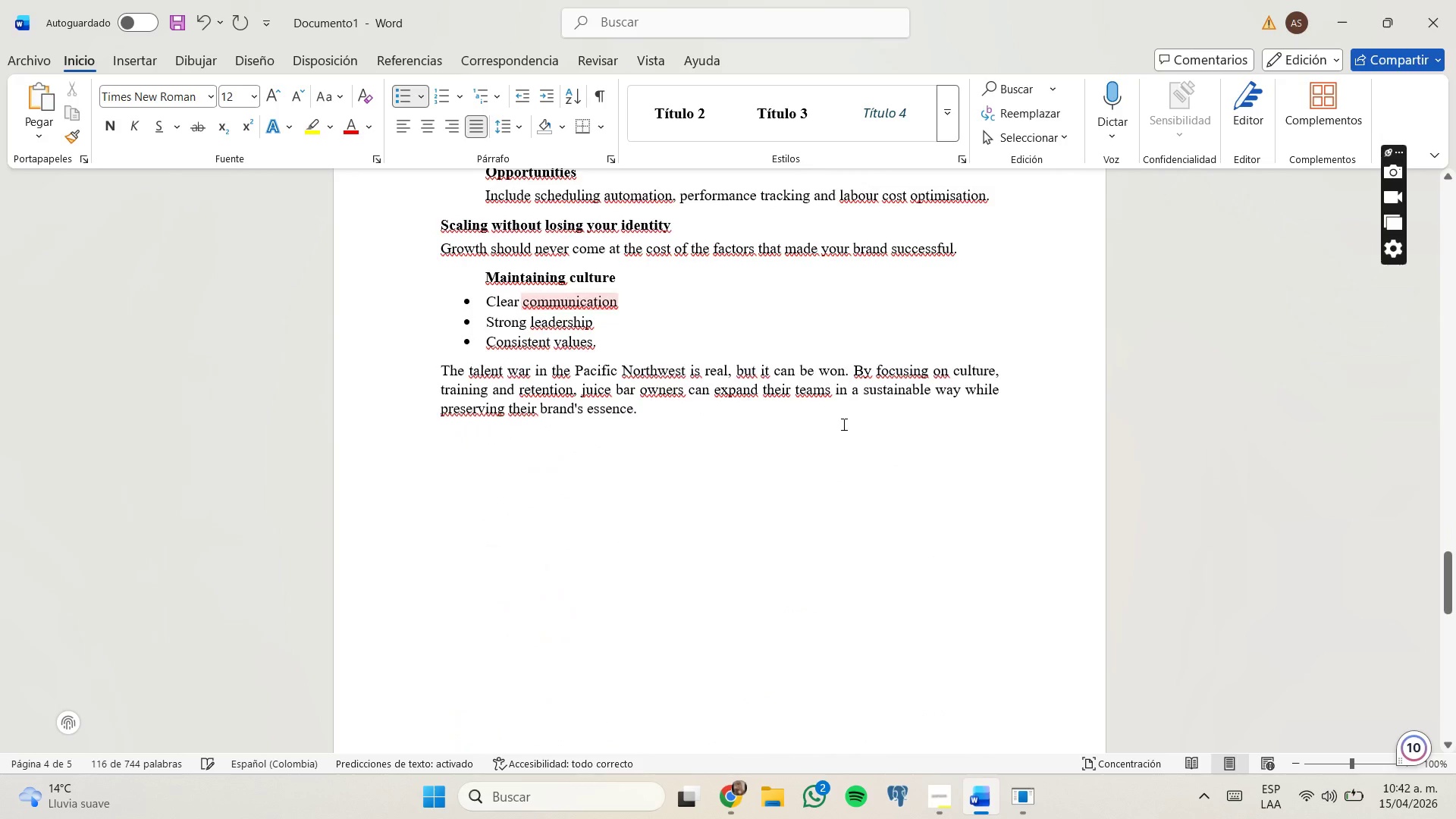 
scroll: coordinate [843, 424], scroll_direction: up, amount: 8.0
 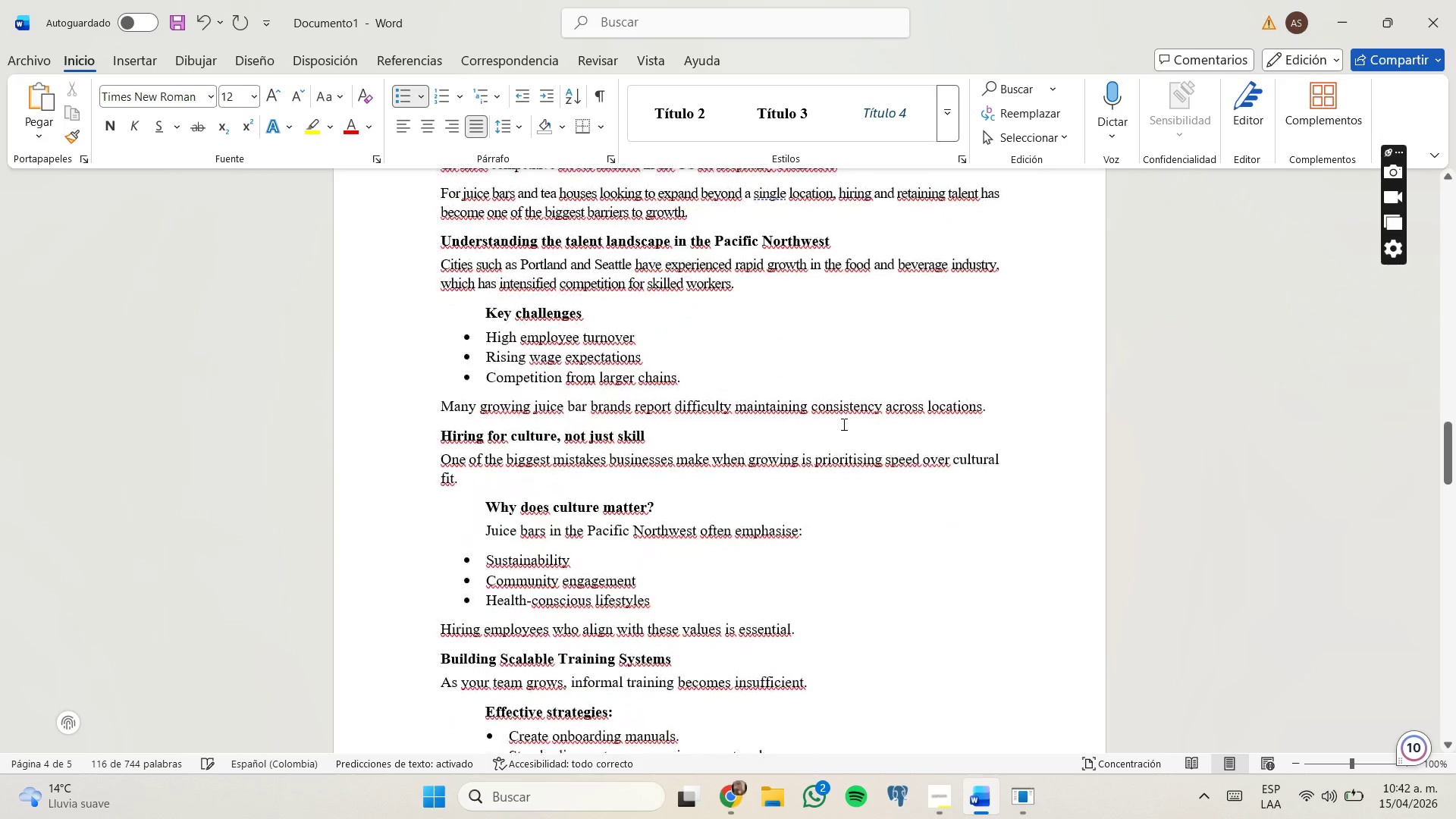 
scroll: coordinate [843, 424], scroll_direction: down, amount: 5.0
 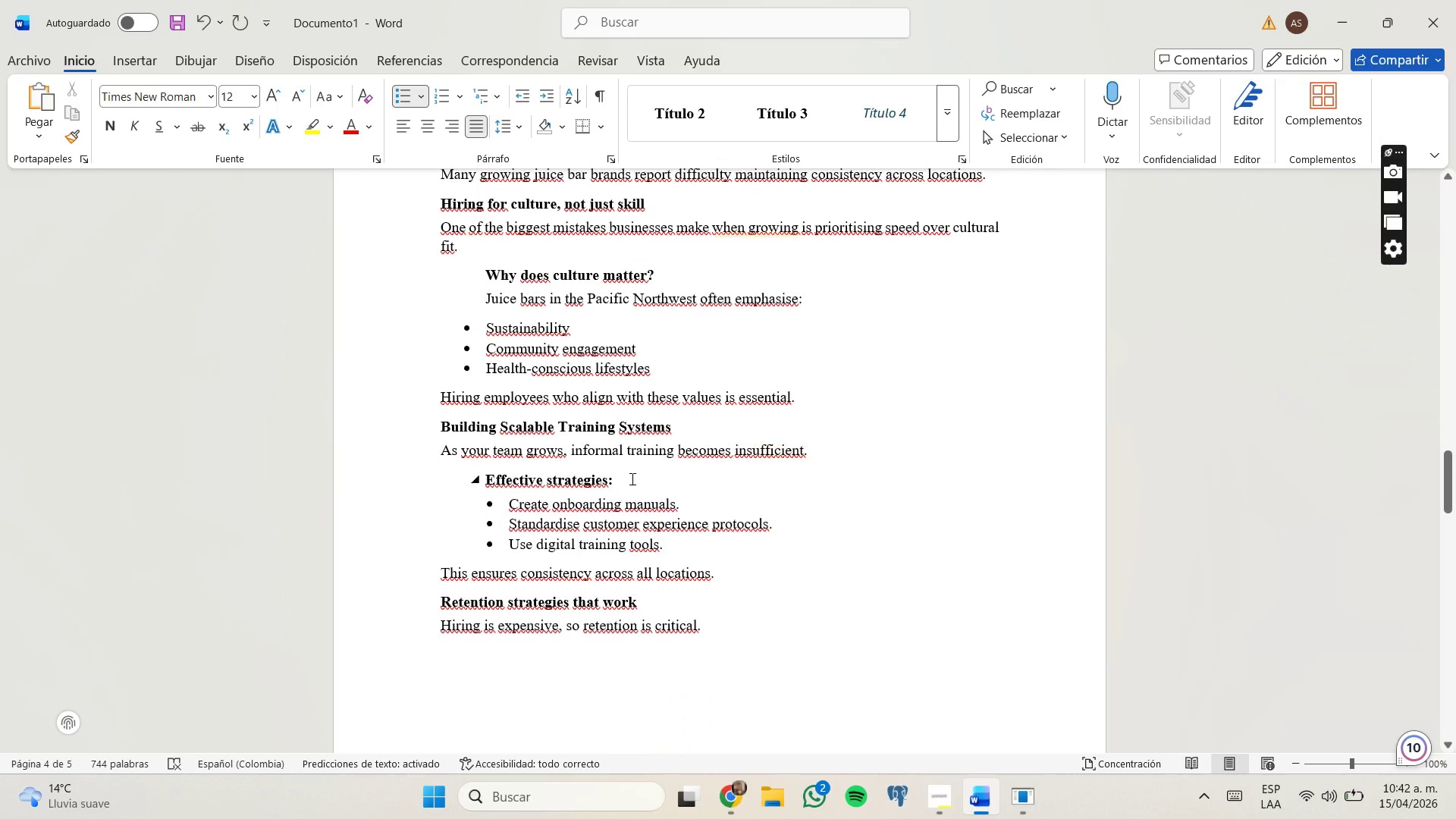 
left_click([623, 479])
 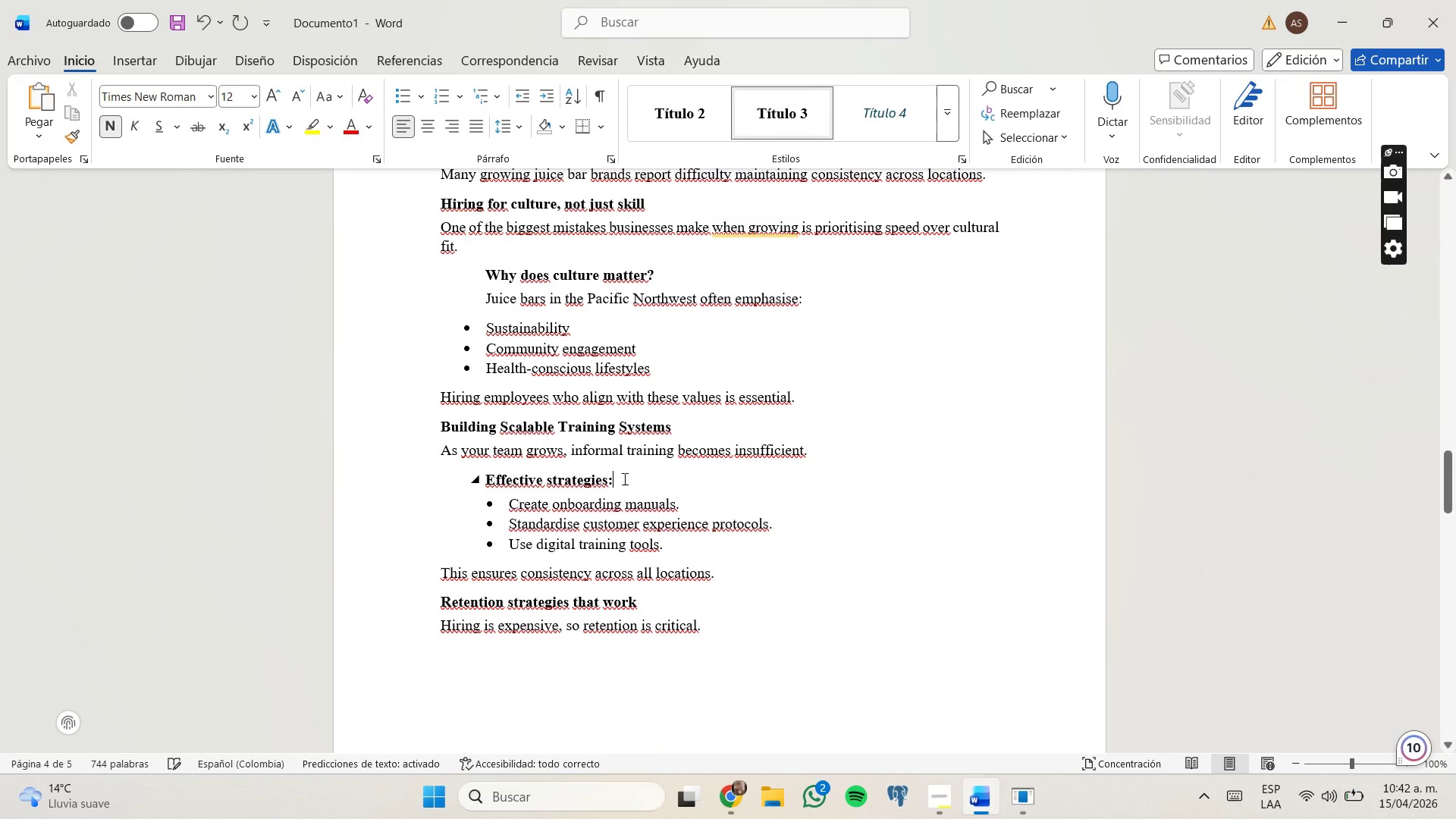 
key(Backspace)
 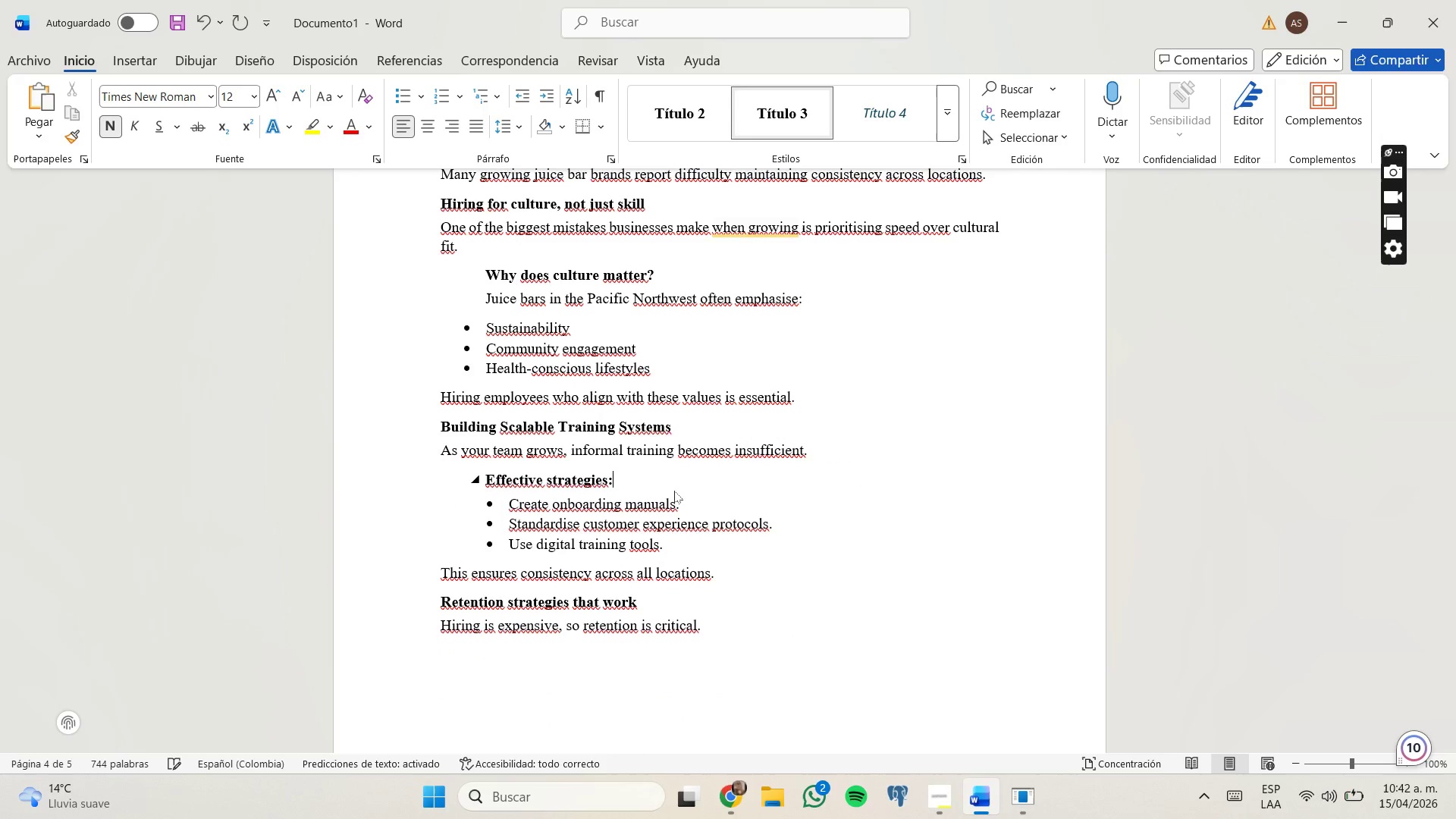 
scroll: coordinate [682, 459], scroll_direction: down, amount: 9.0
 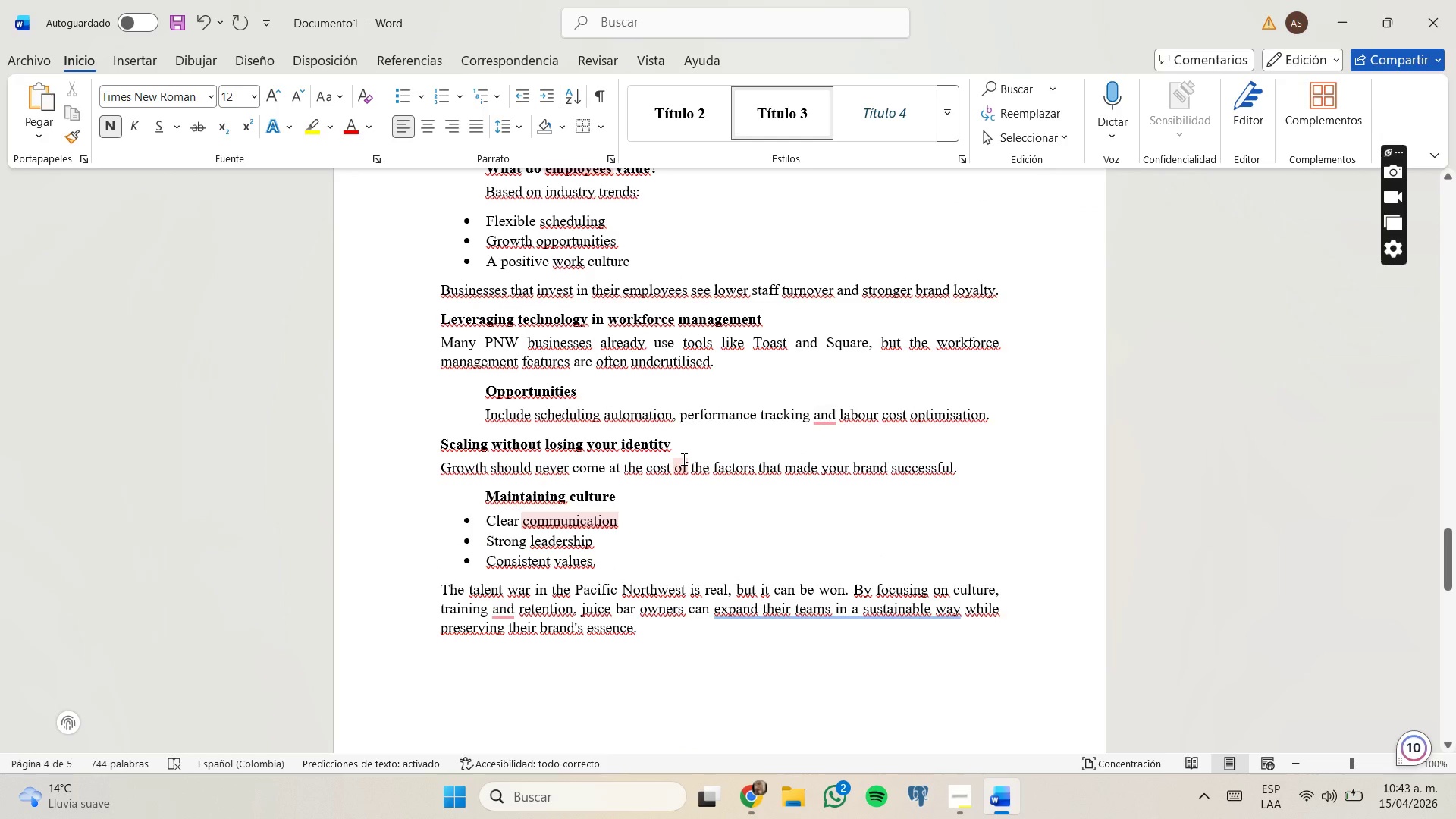 
left_click([627, 558])
 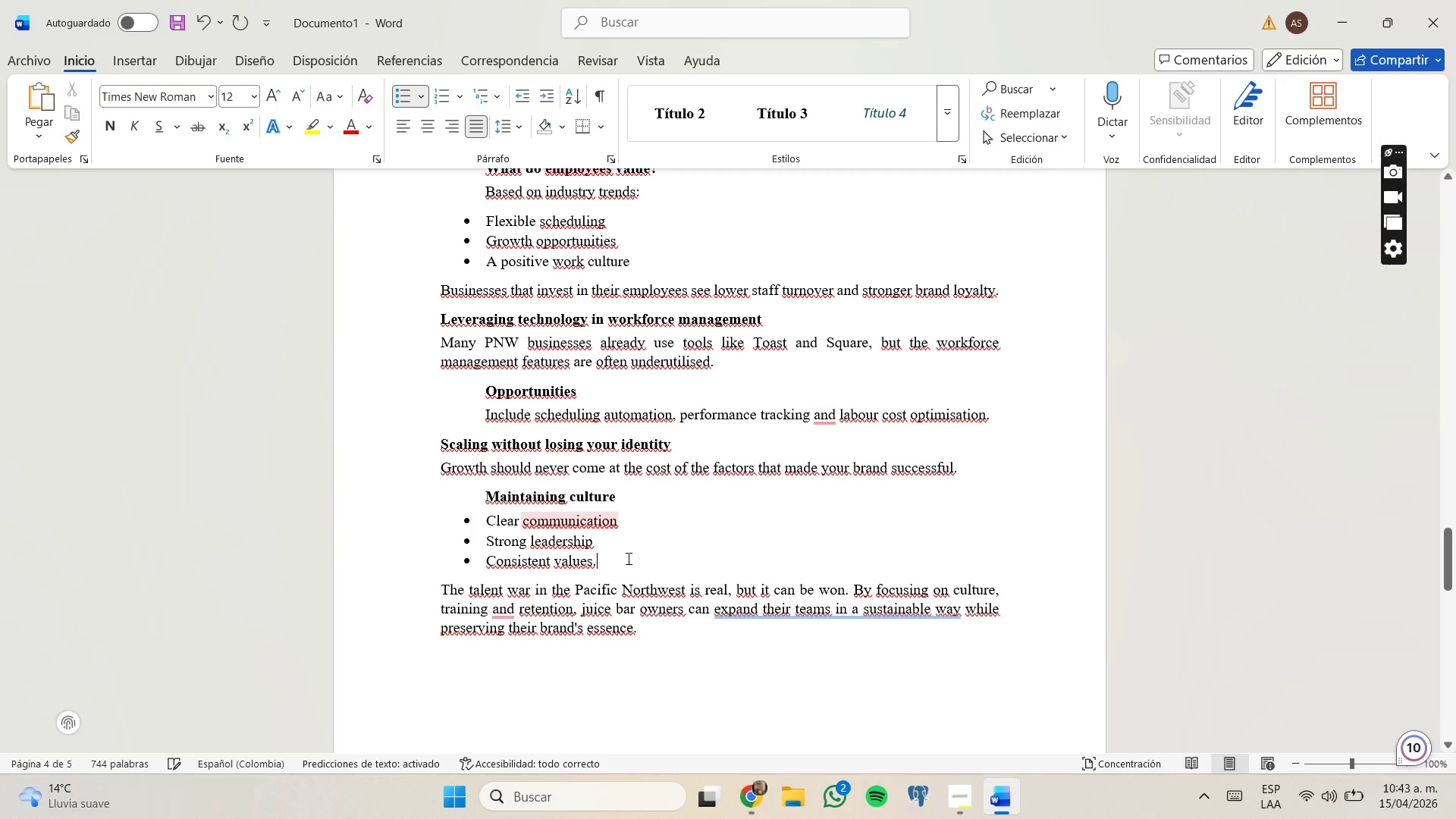 
key(Enter)
 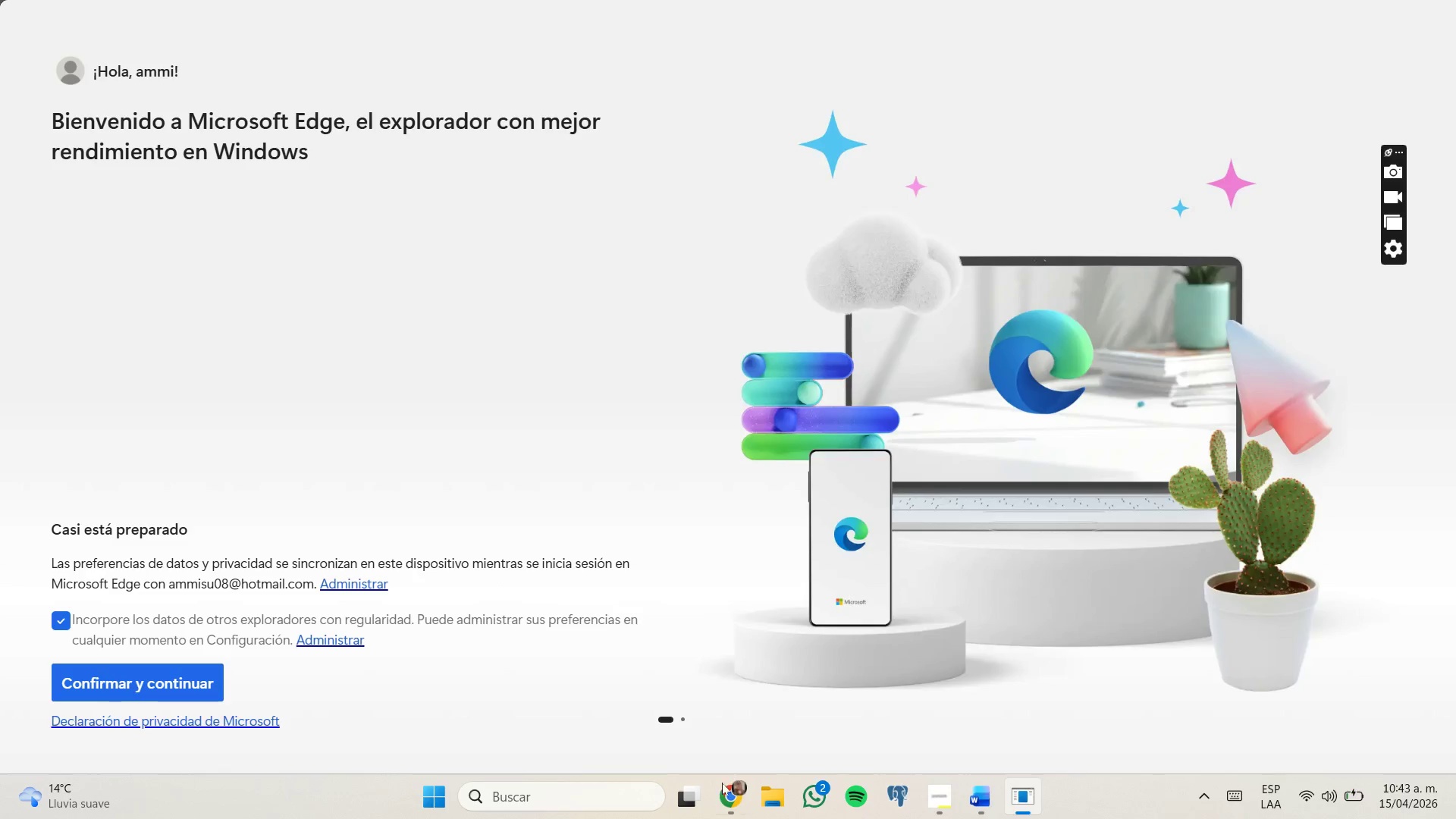 
left_click([984, 793])
 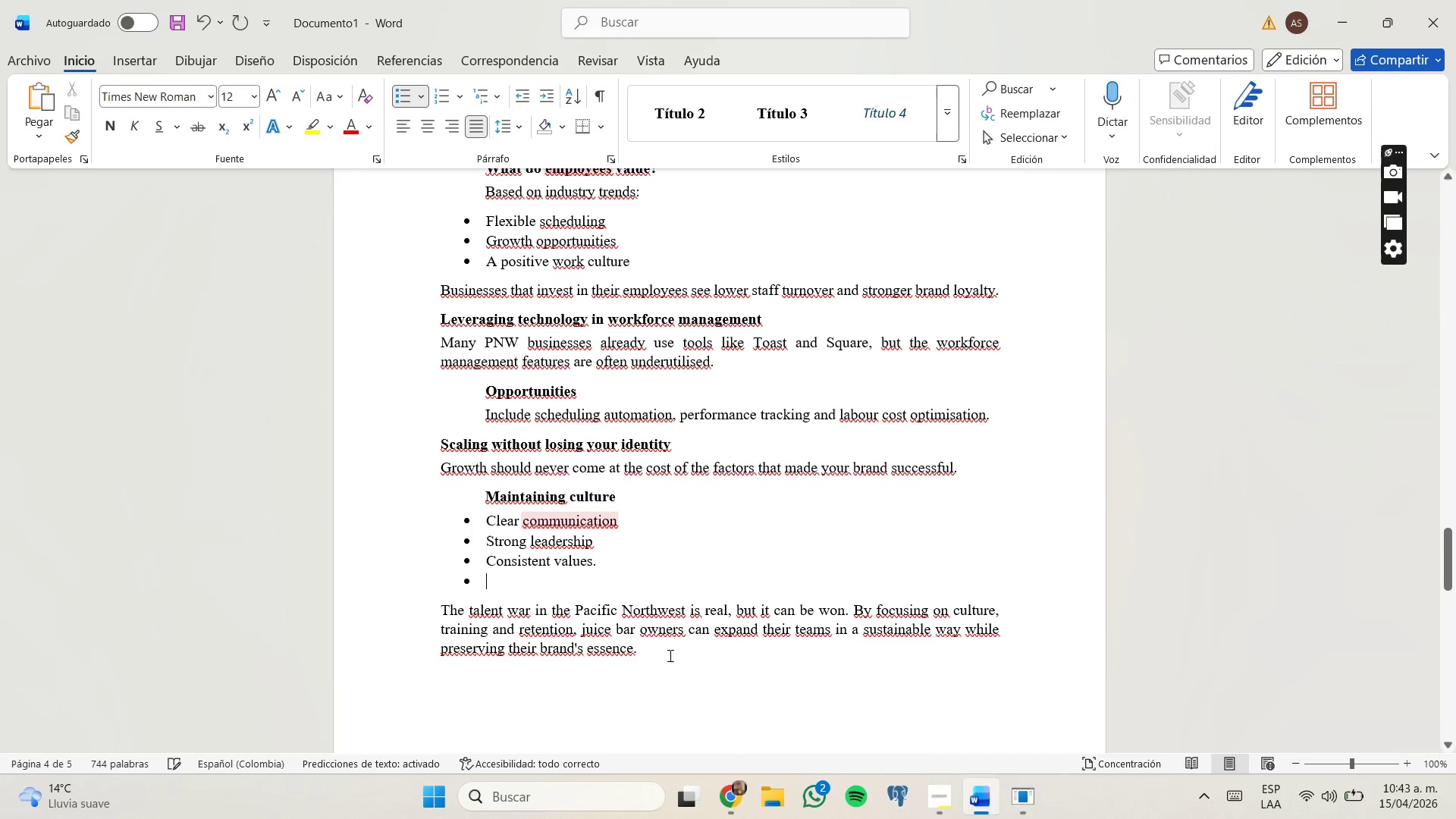 
key(Backspace)
 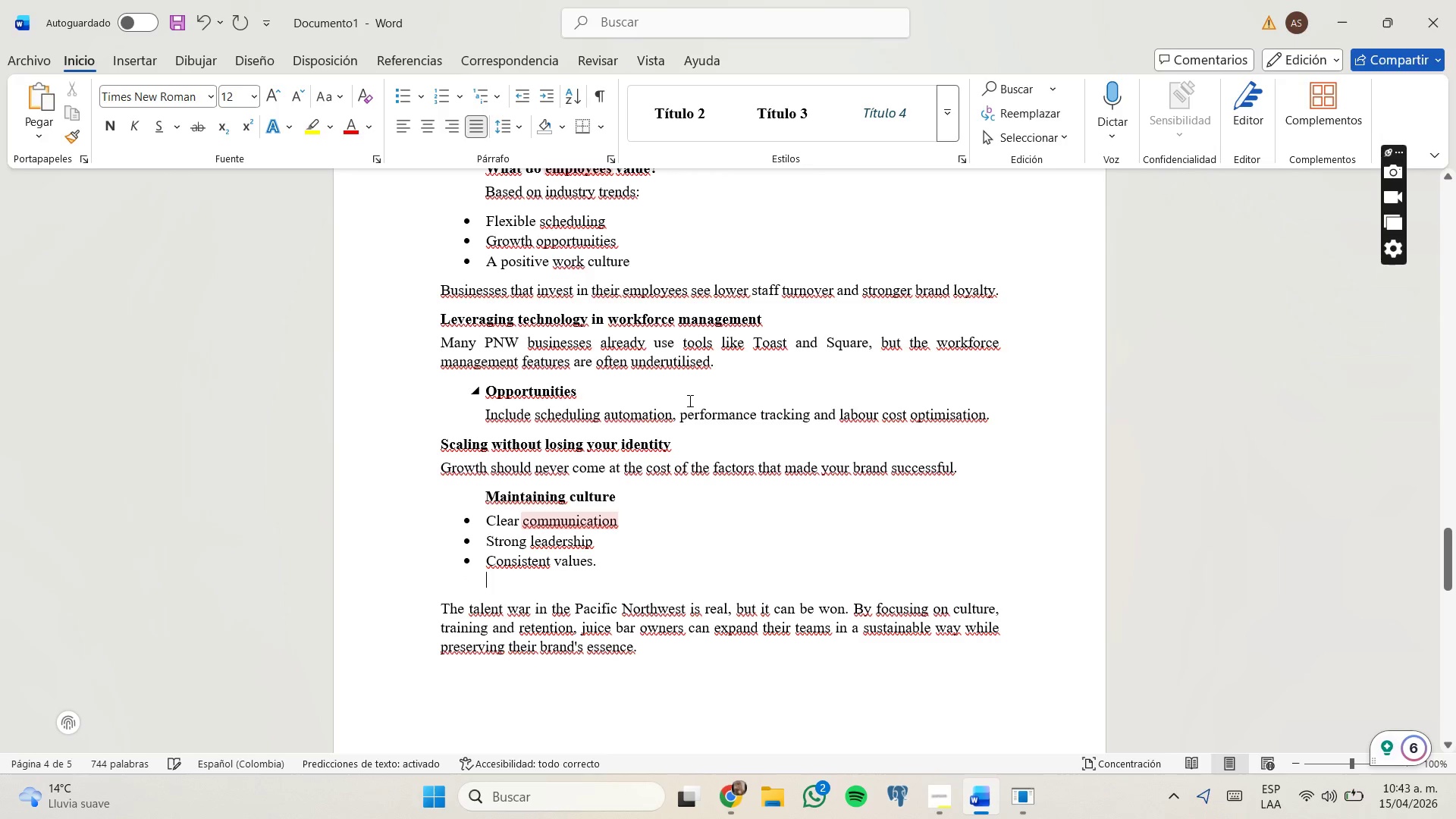 
scroll: coordinate [878, 486], scroll_direction: down, amount: 3.0
 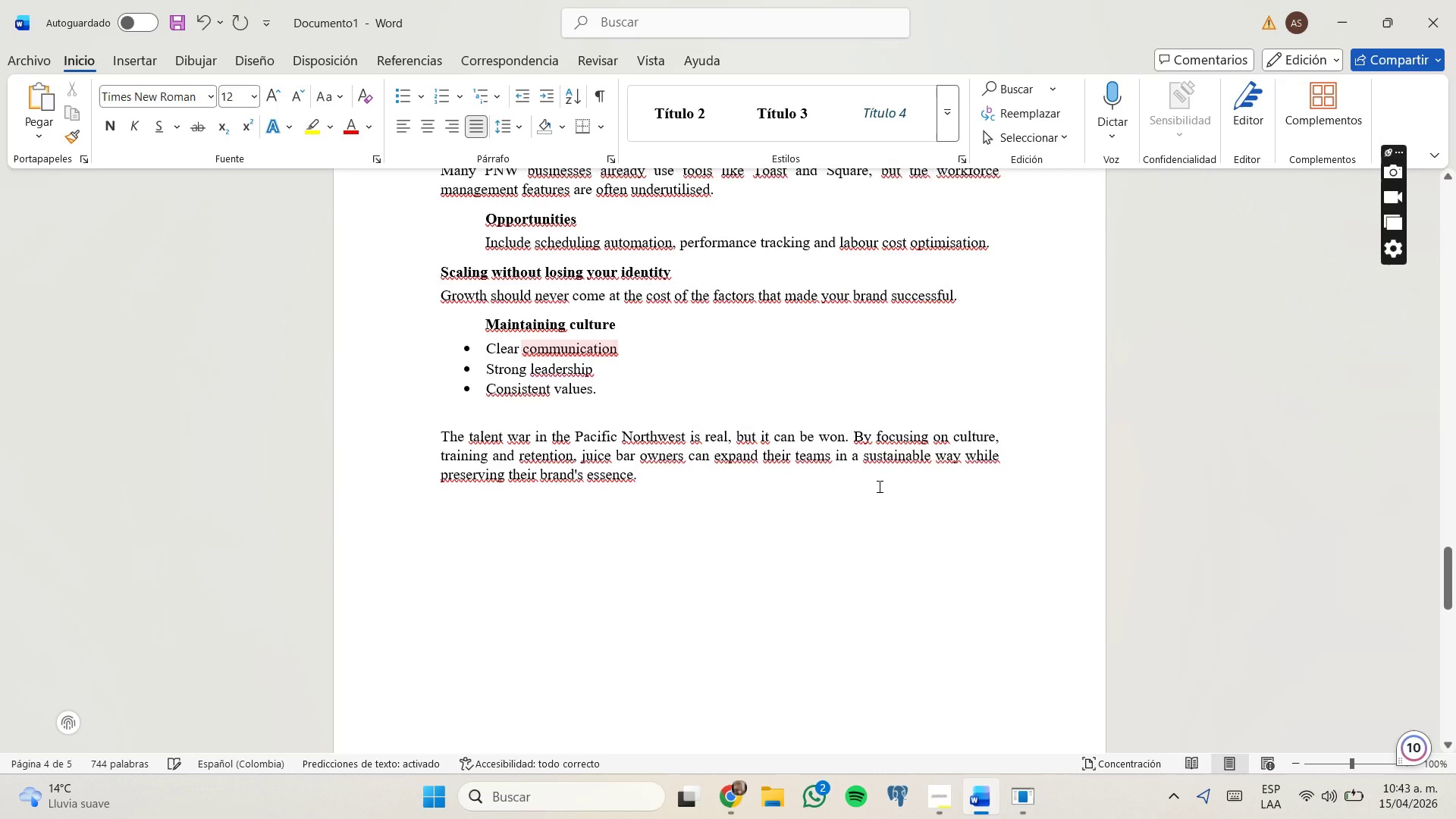 
scroll: coordinate [878, 486], scroll_direction: up, amount: 35.0
 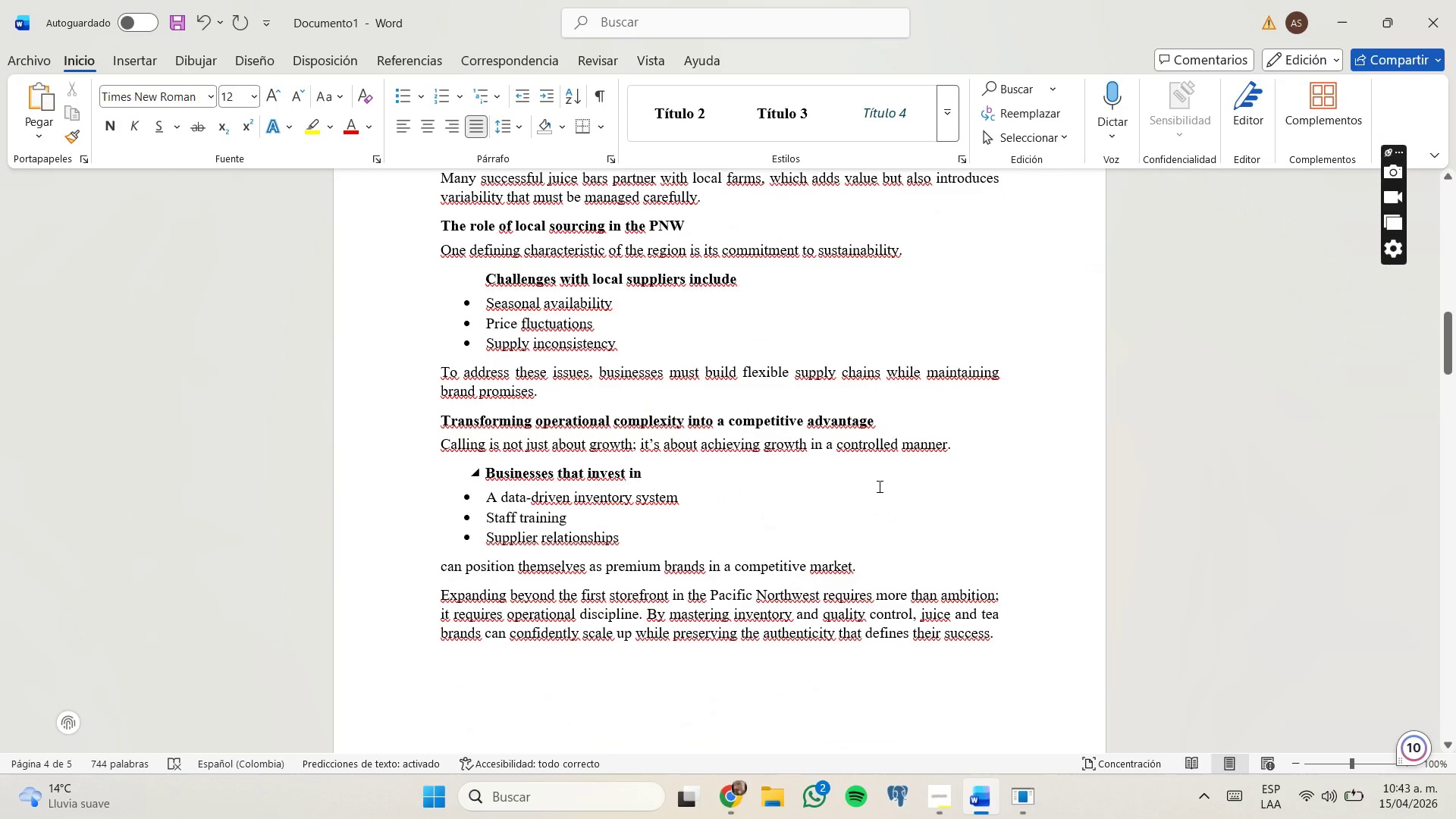 
scroll: coordinate [878, 486], scroll_direction: down, amount: 36.0
 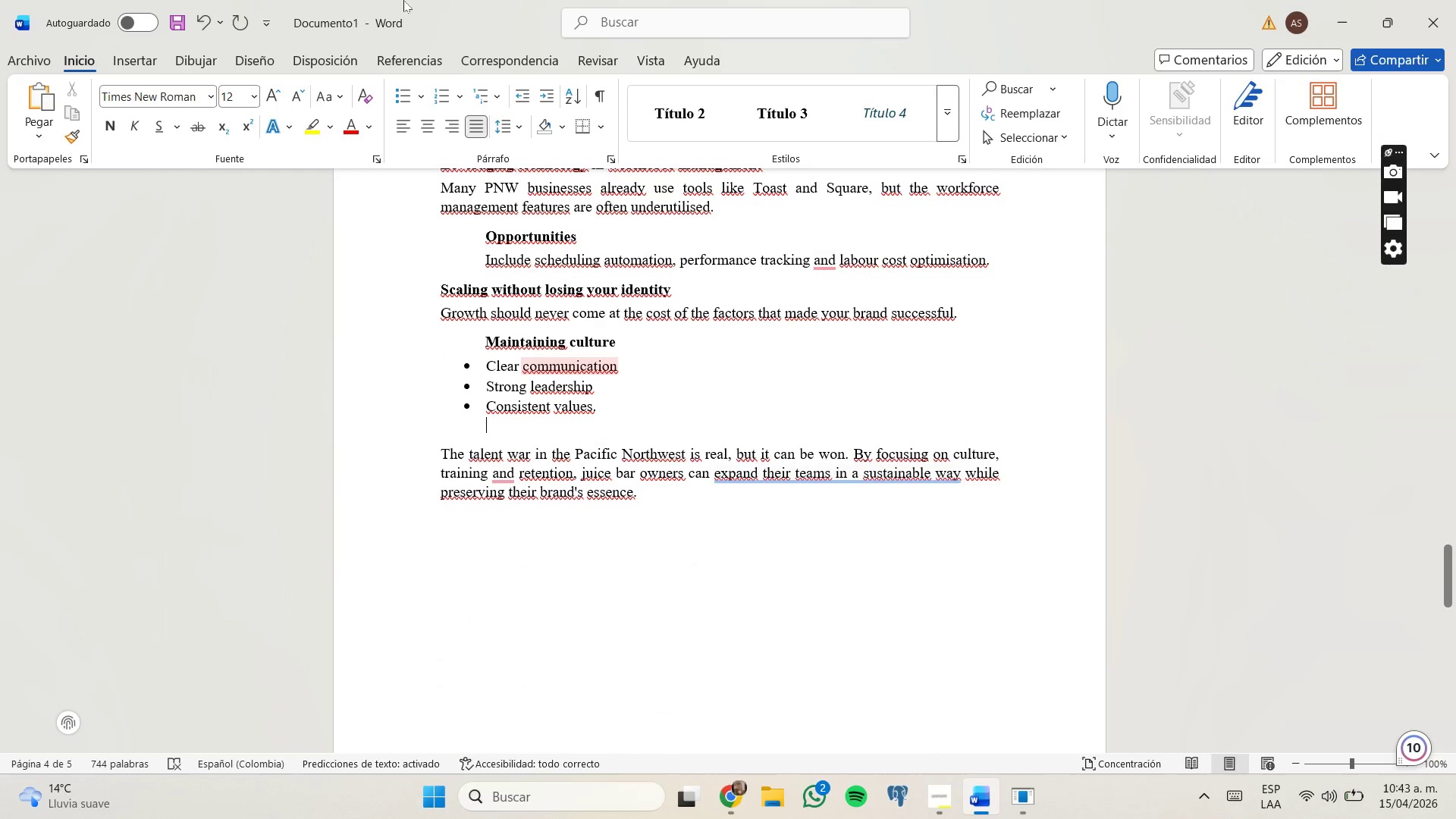 
left_click([171, 14])
 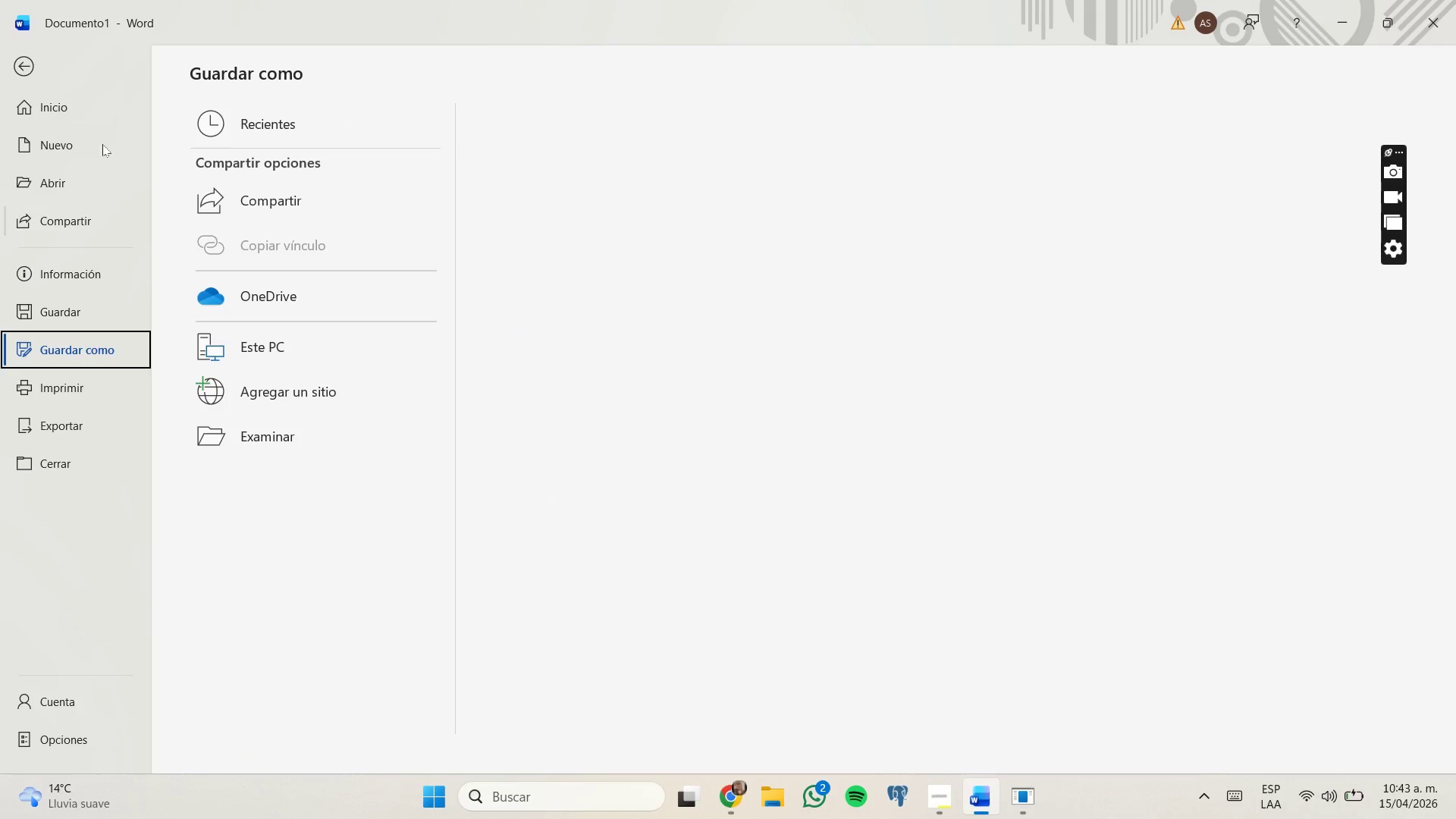 
left_click([18, 66])
 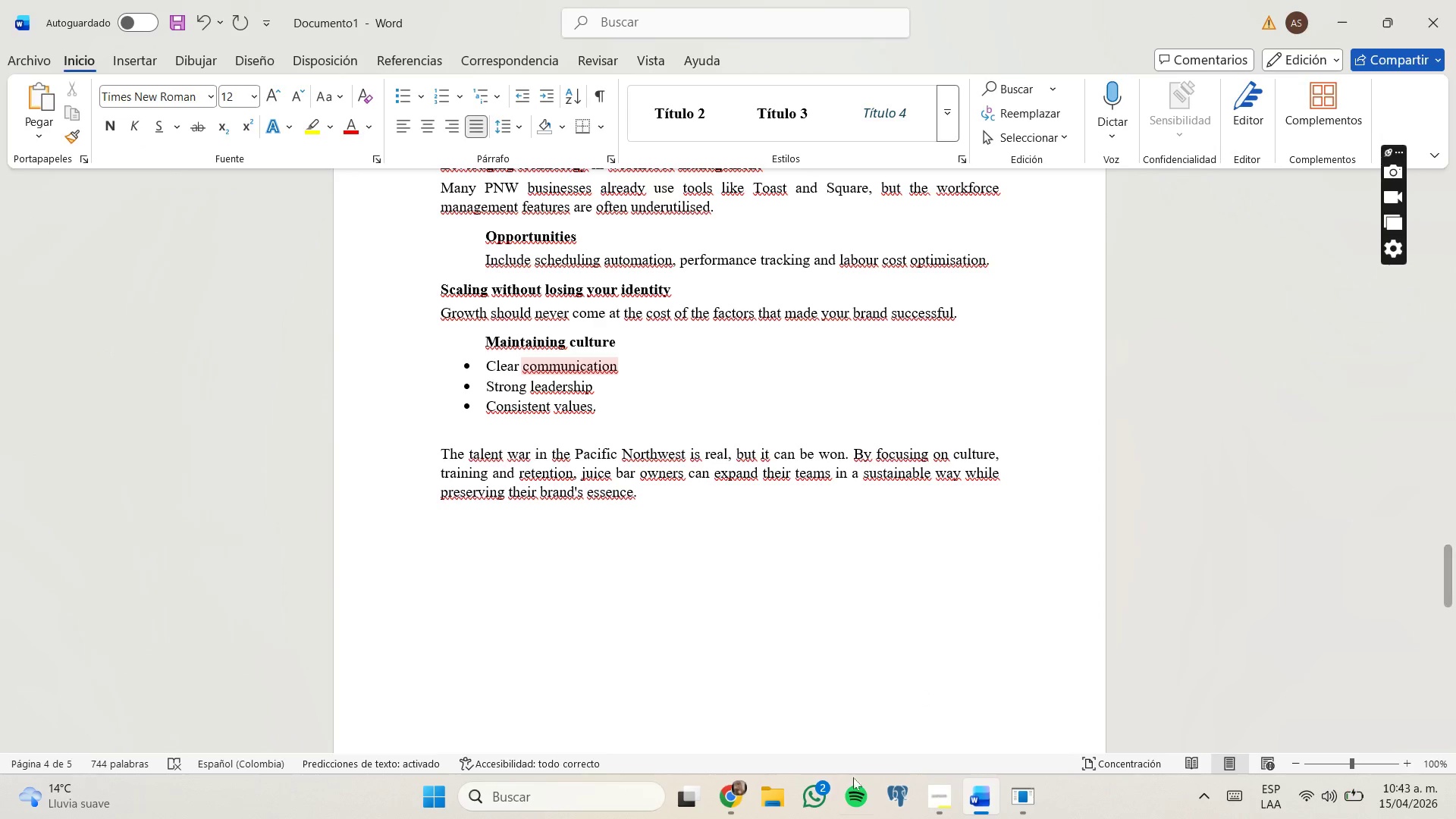 
left_click([932, 790])
 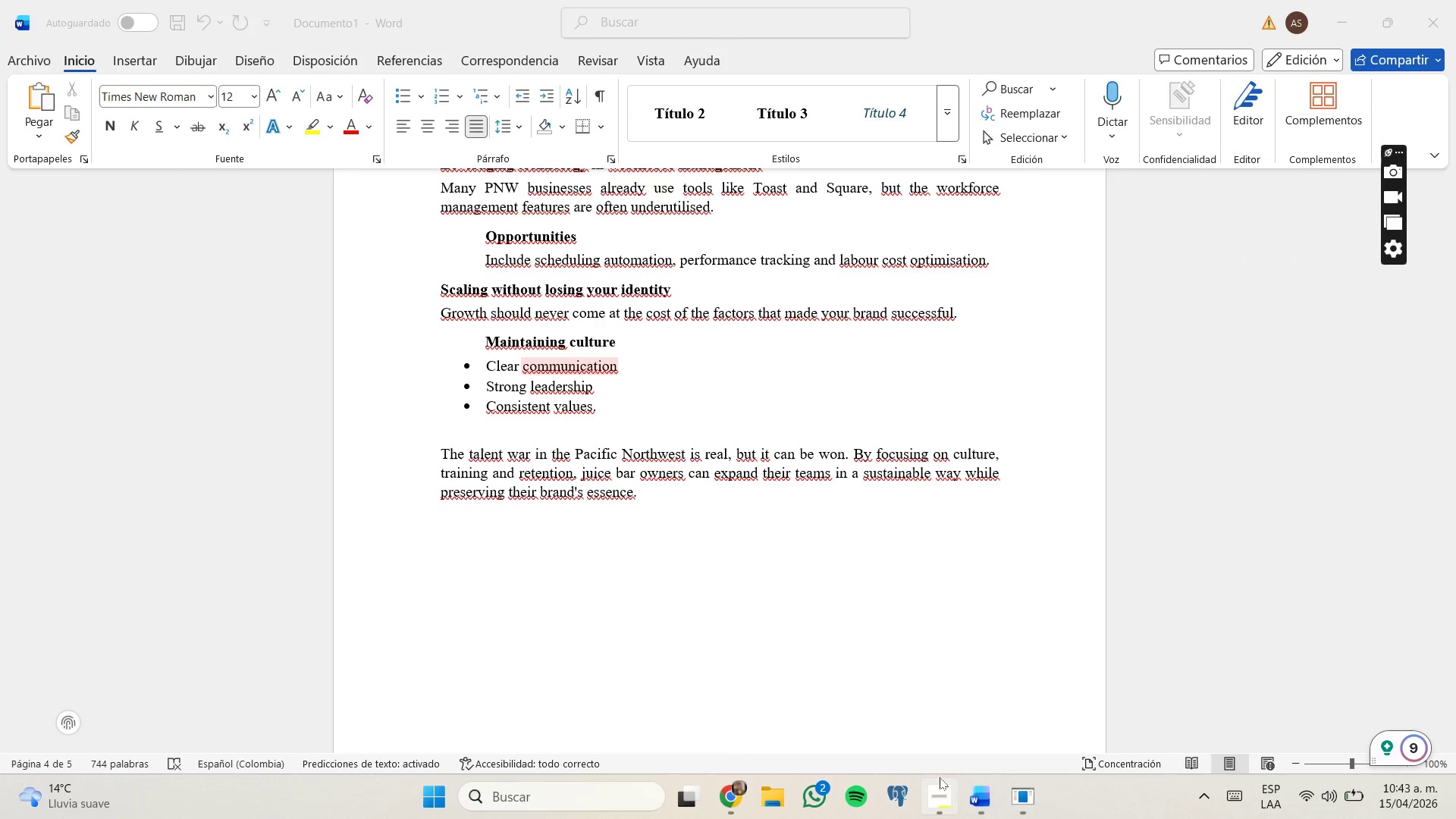 